 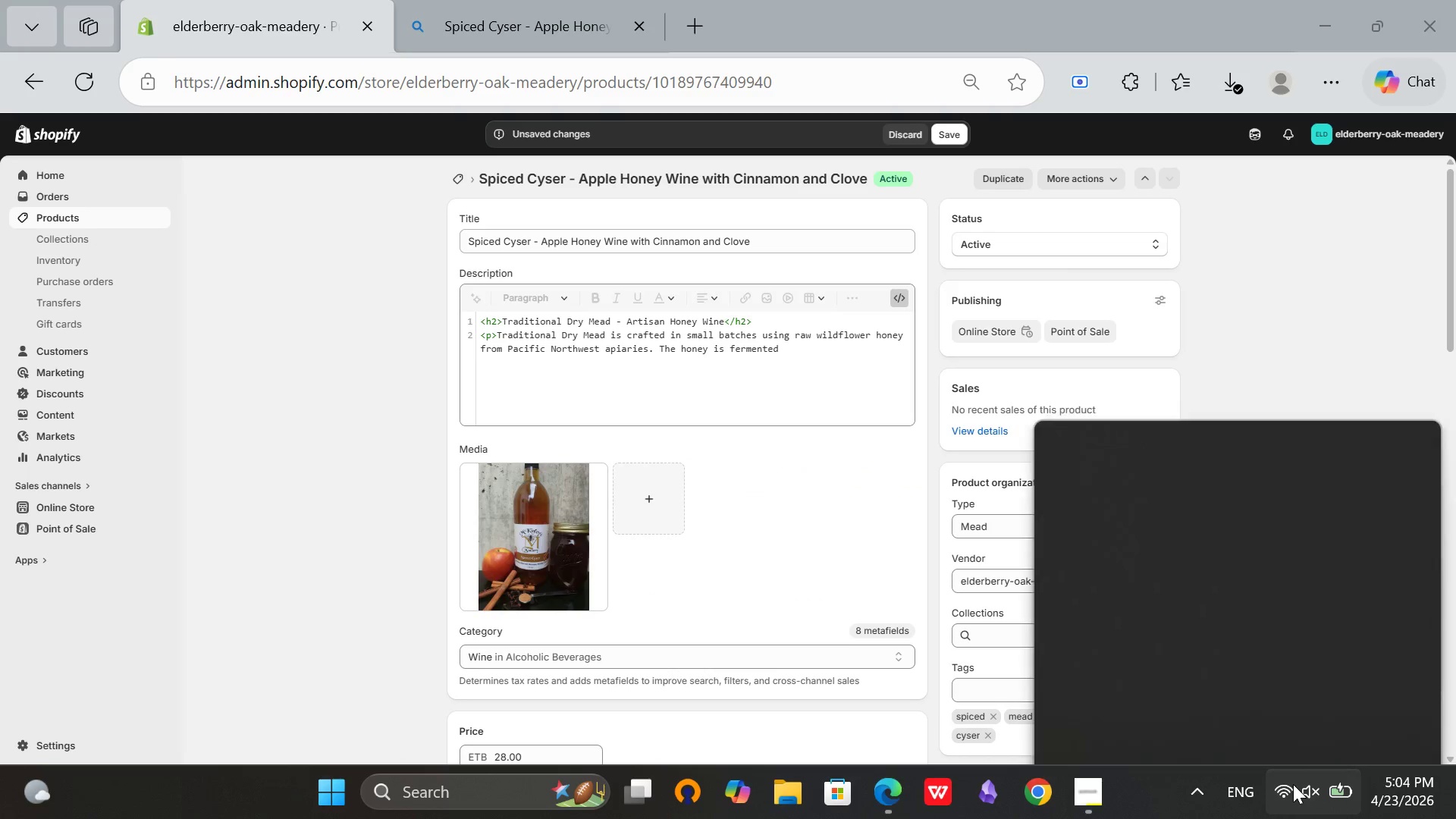 
left_click([1293, 784])
 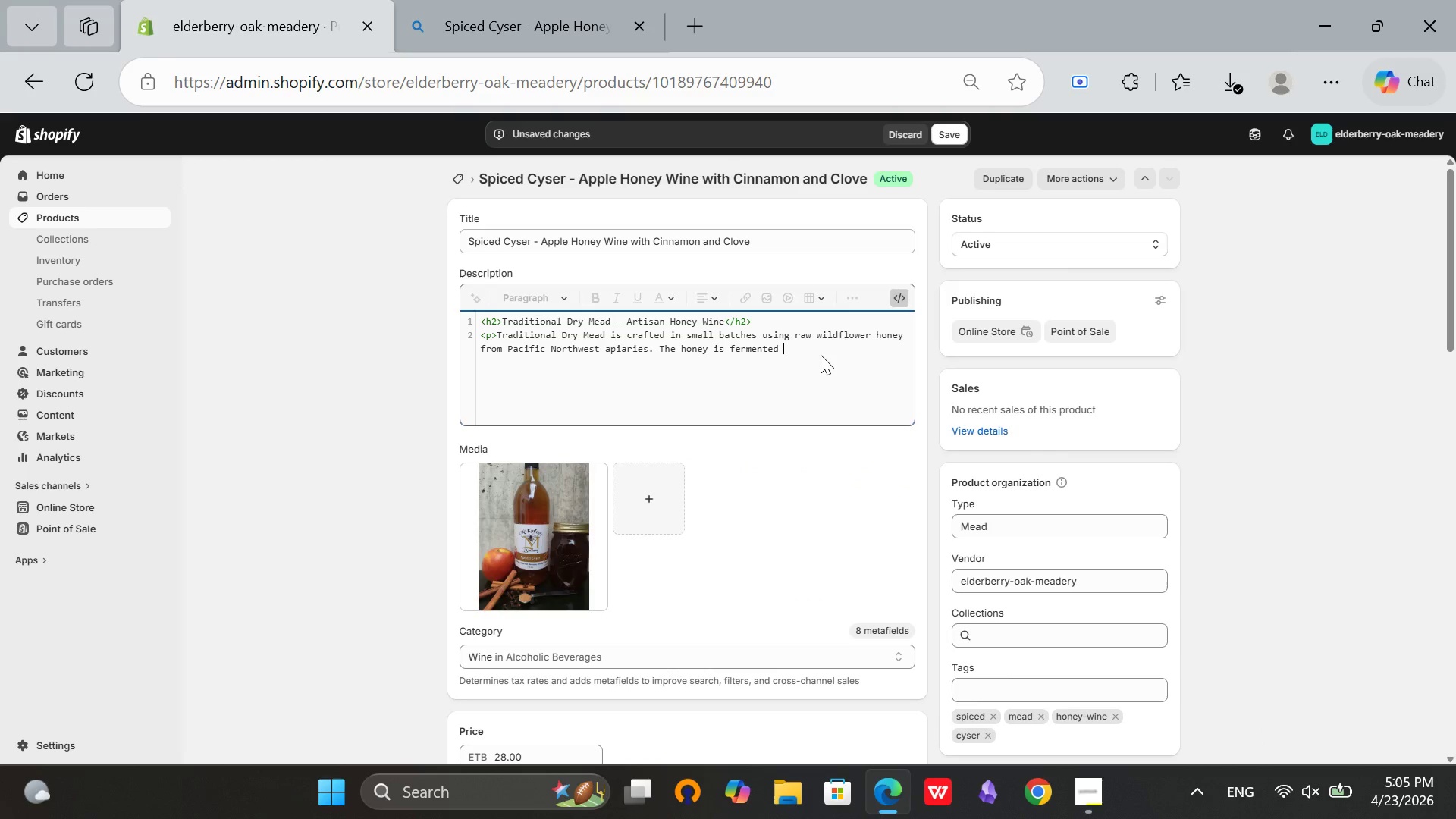 
type(dry with champagne)
 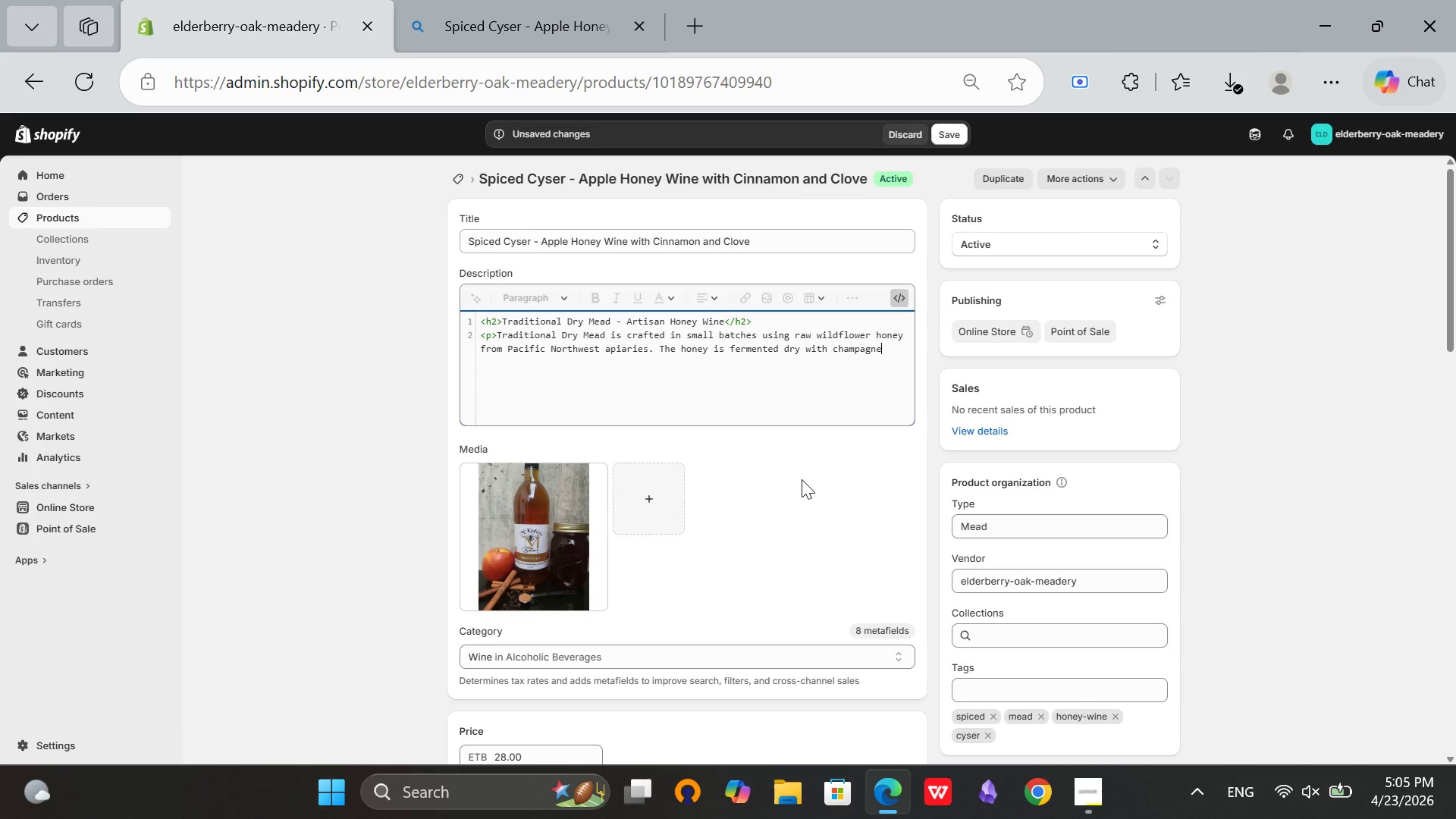 
type( yeast, resulting in a crisp, legant)
key(Backspace)
key(Backspace)
key(Backspace)
key(Backspace)
key(Backspace)
key(Backspace)
type(elegant honey wne that showcases the floral notes of the source honey.<)
 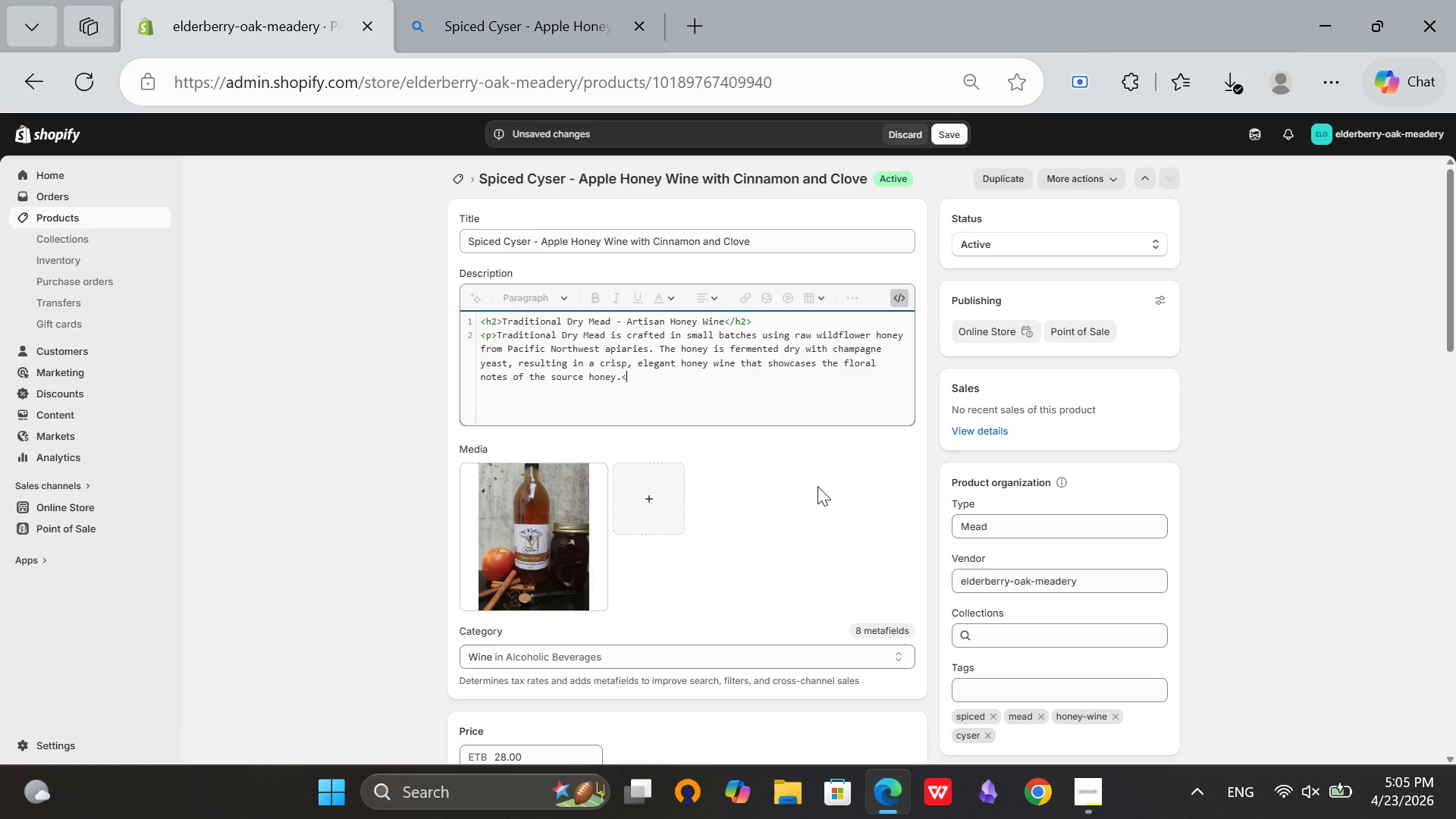 
key(Slash)
 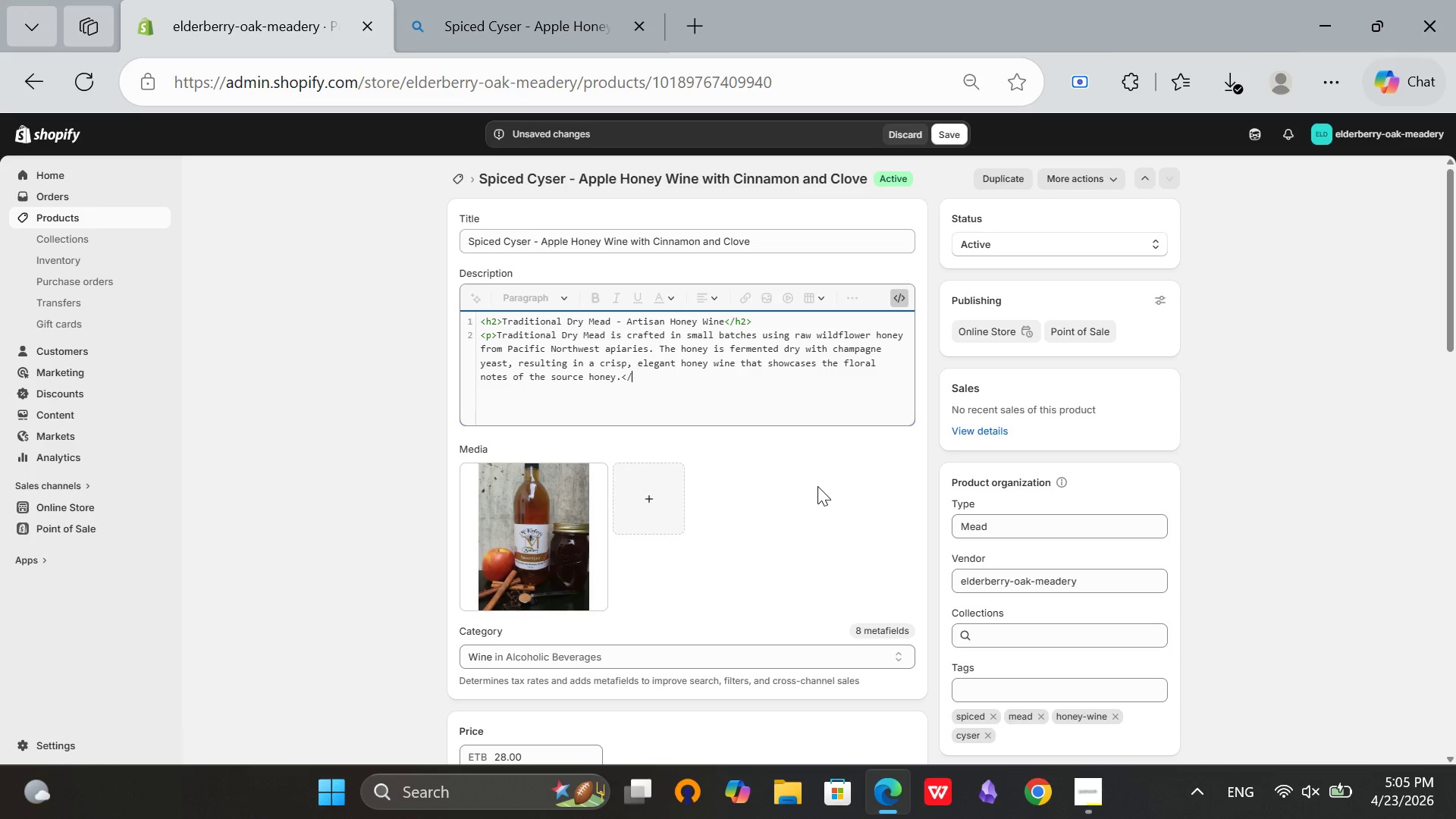 
key(P)
 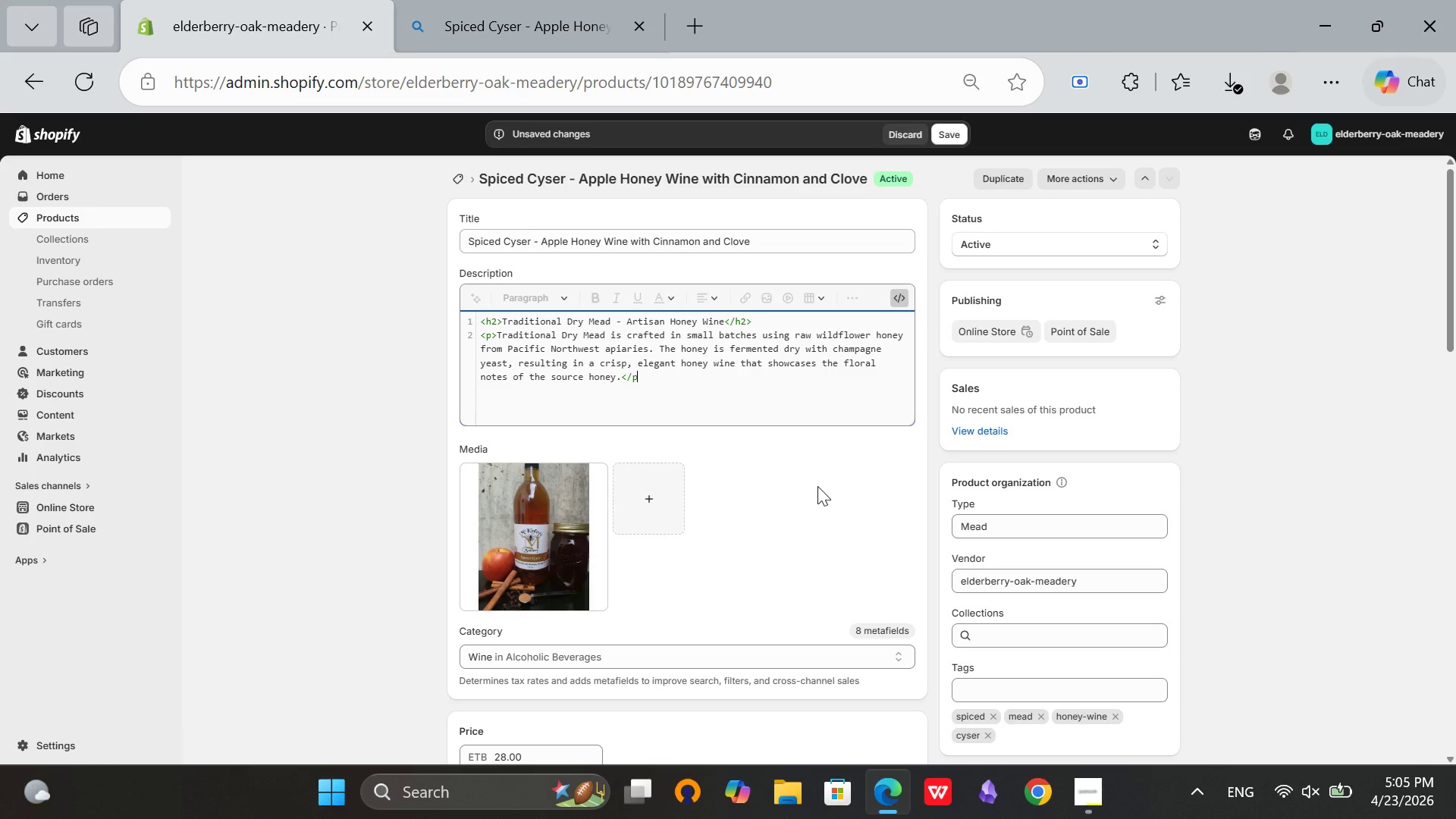 
key(Shift+ShiftRight)
 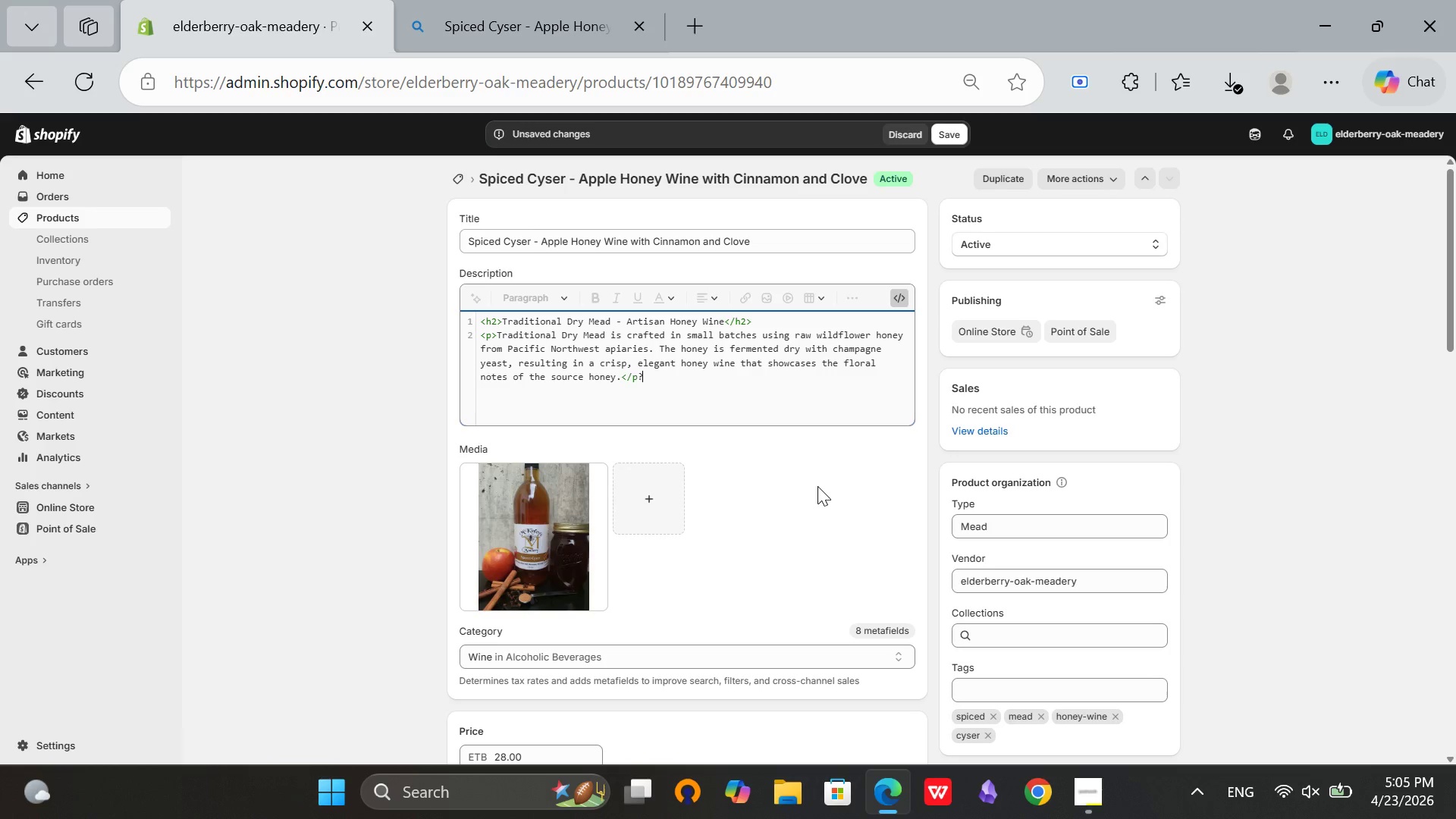 
key(Shift+Slash)
 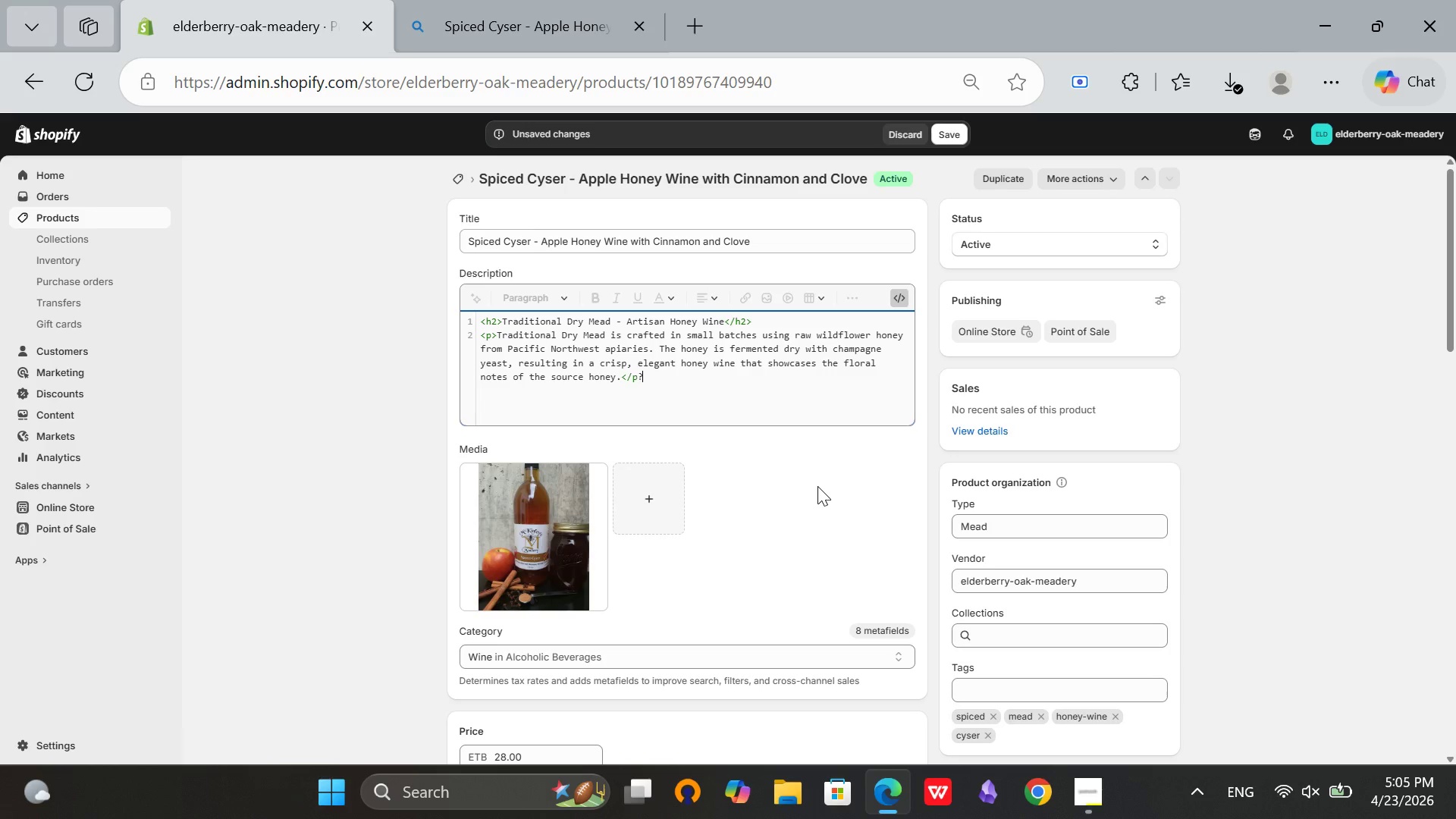 
key(Enter)
 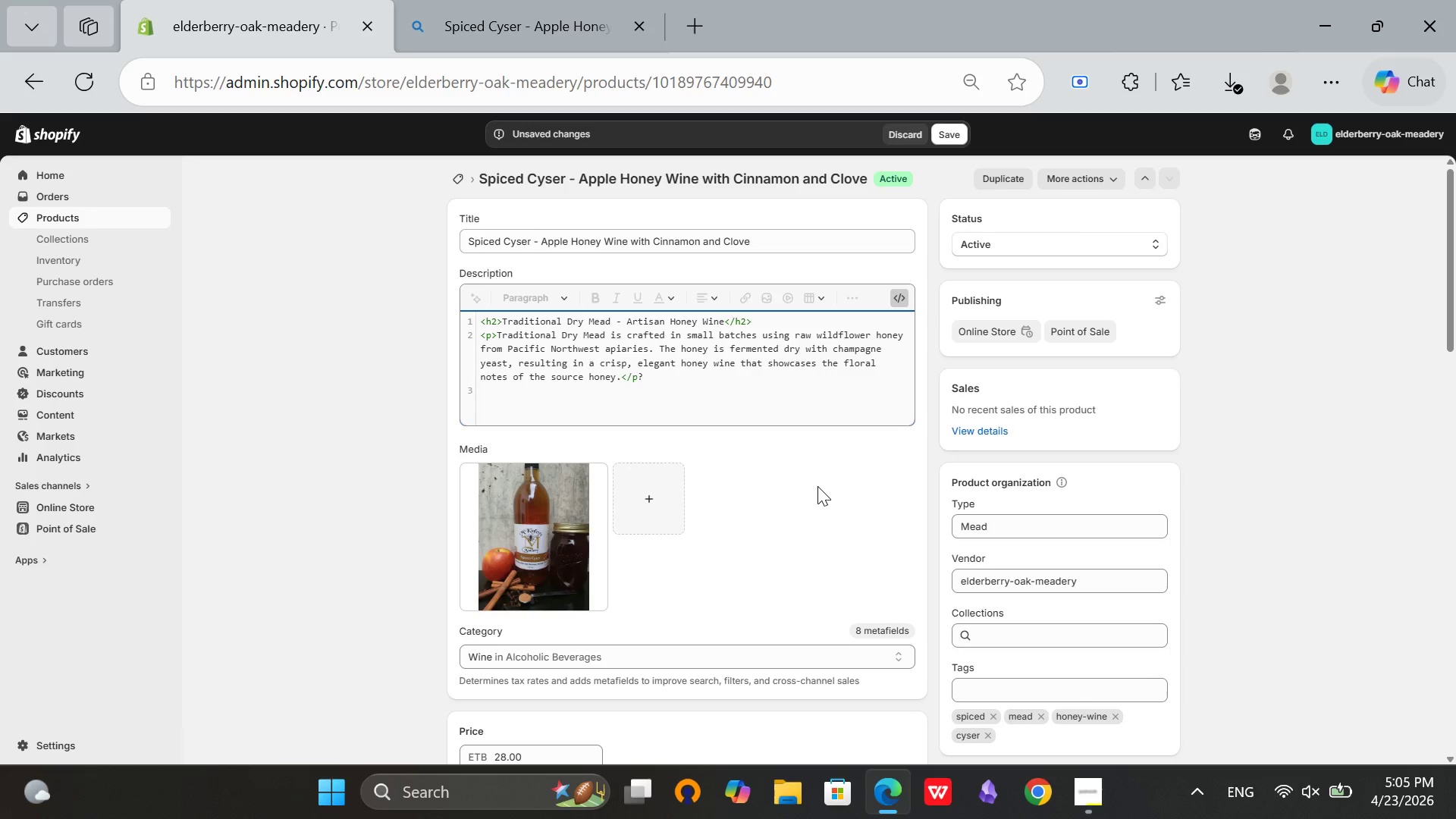 
key(Backspace)
 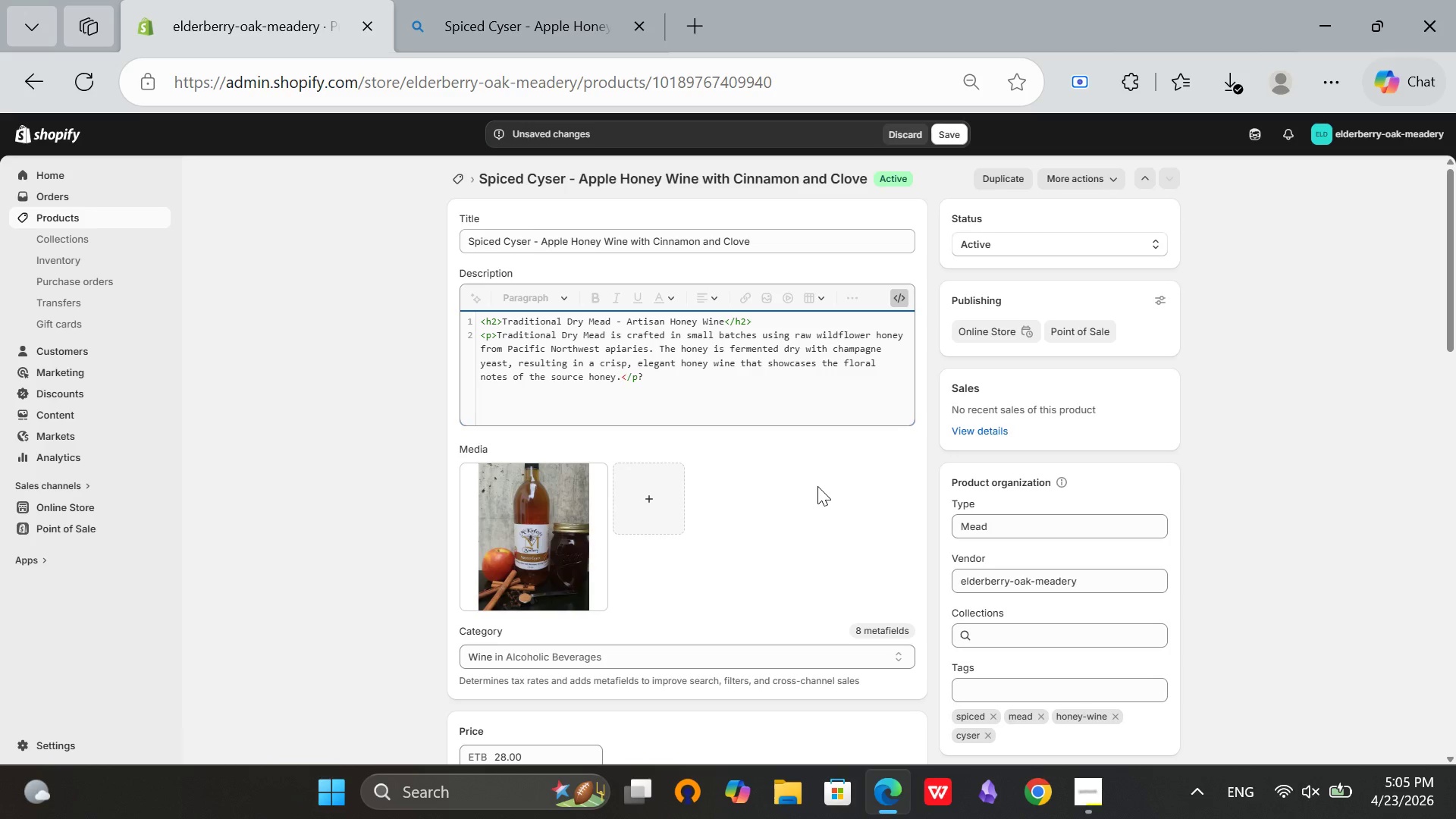 
key(Backspace)
 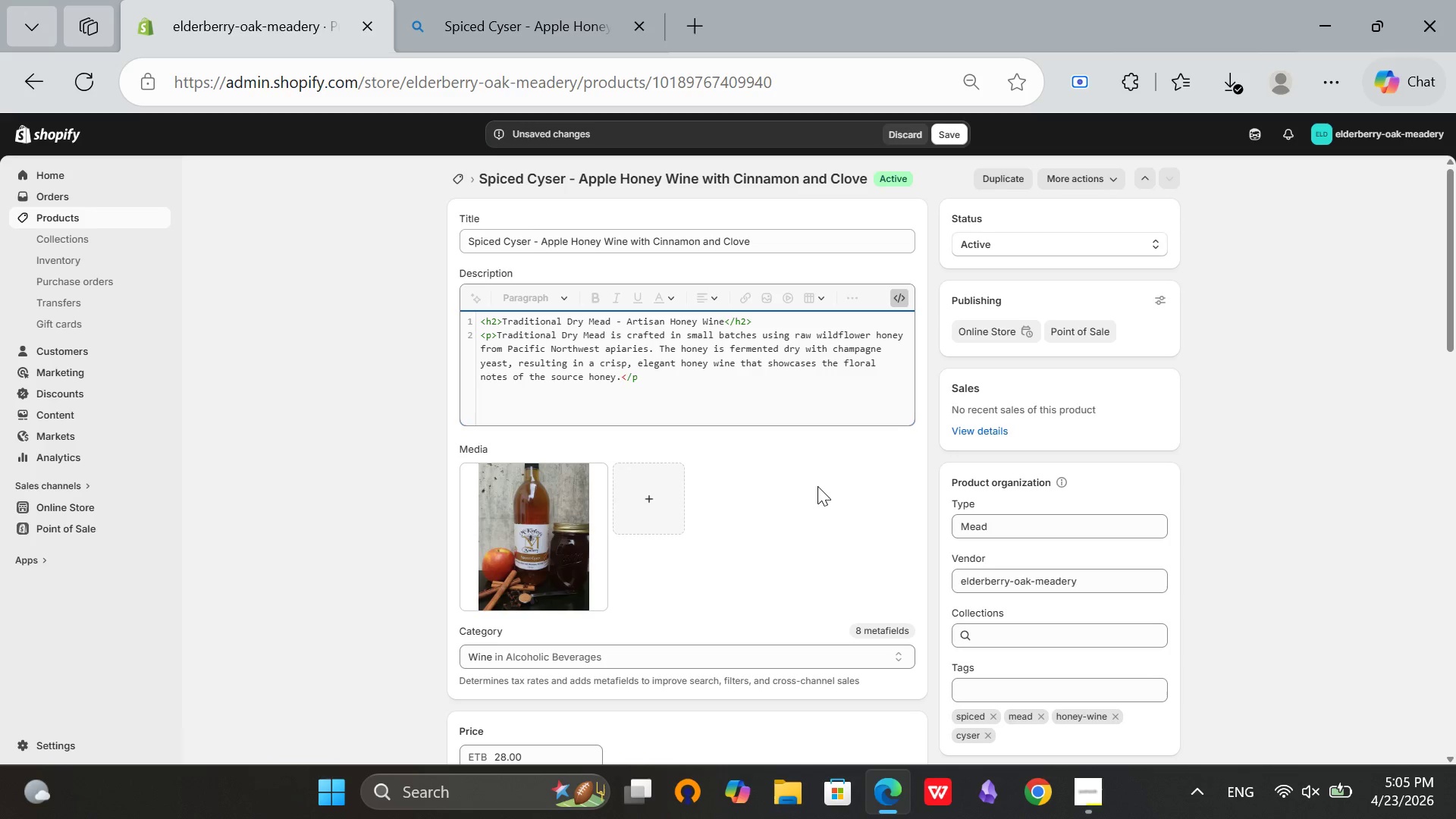 
key(Shift+Period)
 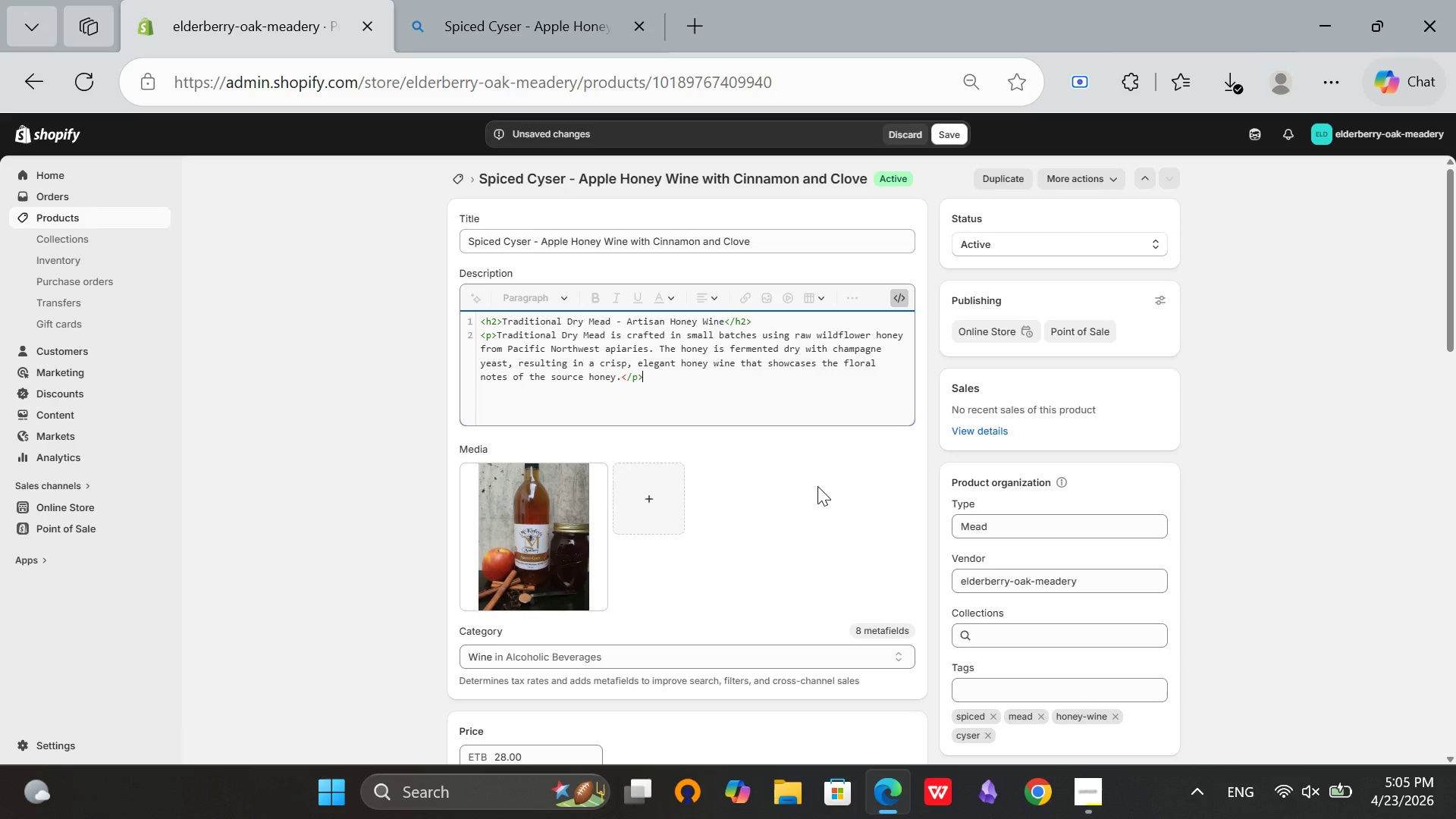 
key(Enter)
 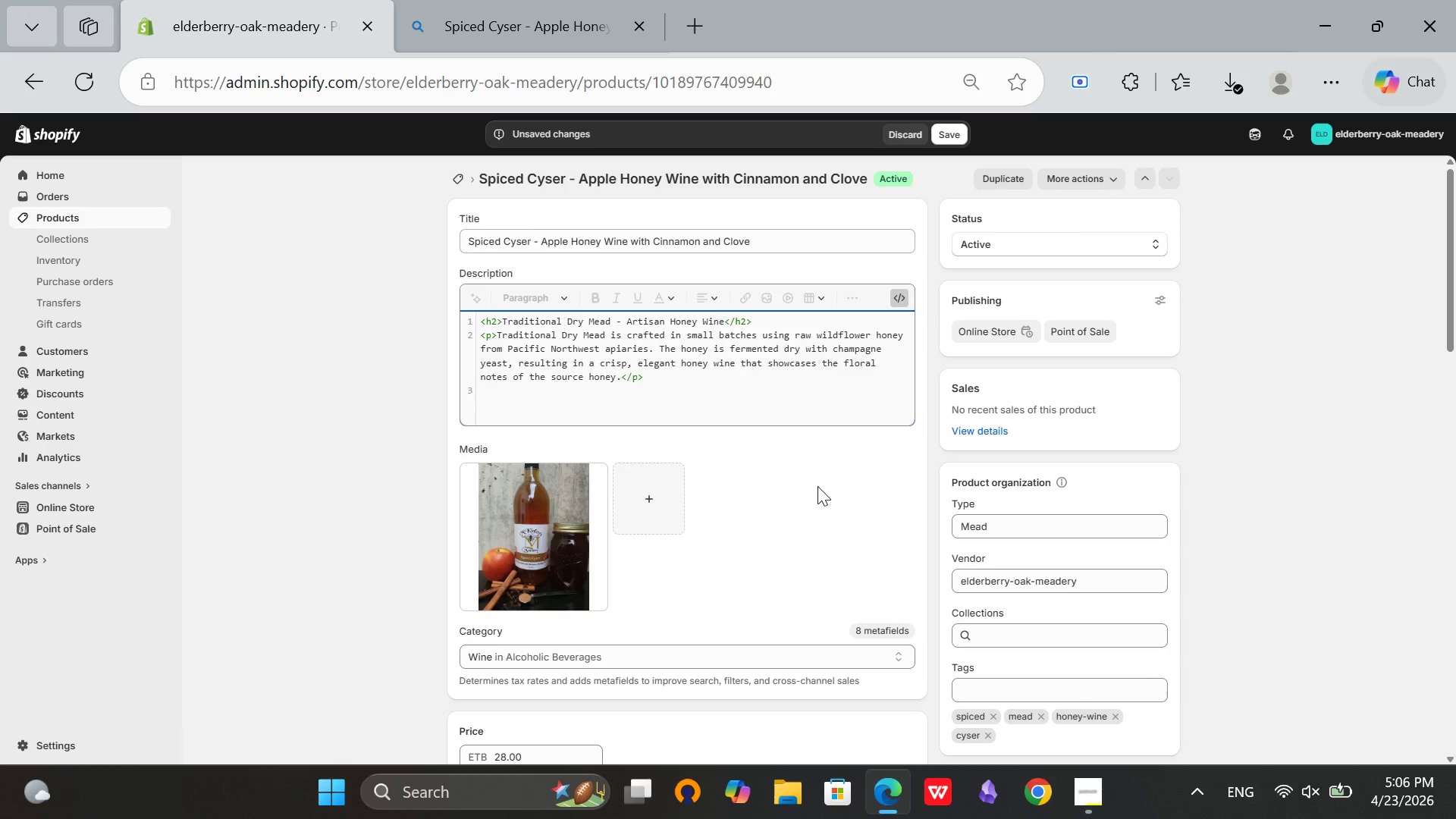 
wait(7.28)
 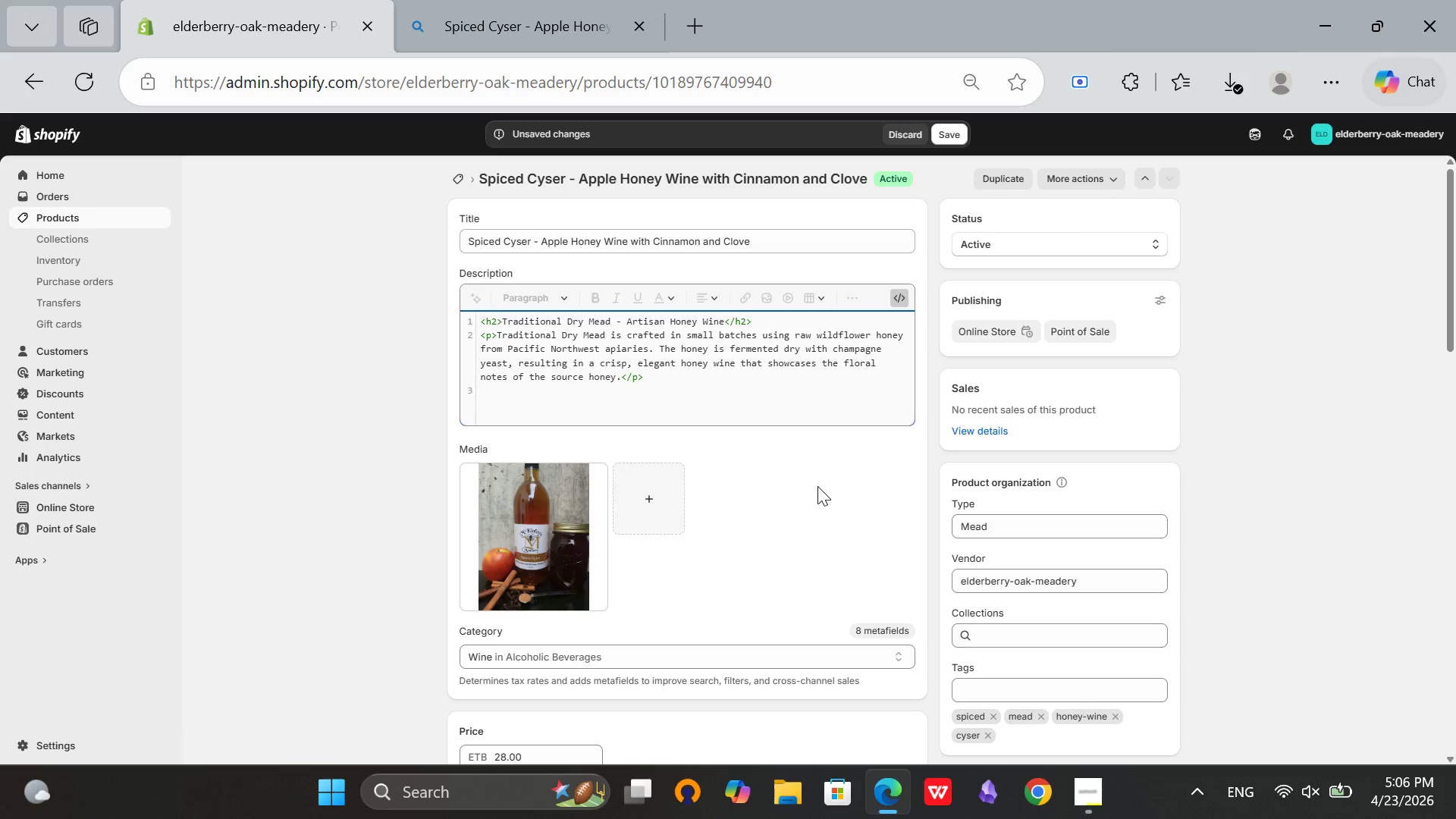 
type(<h3>Specifications</h3>)
 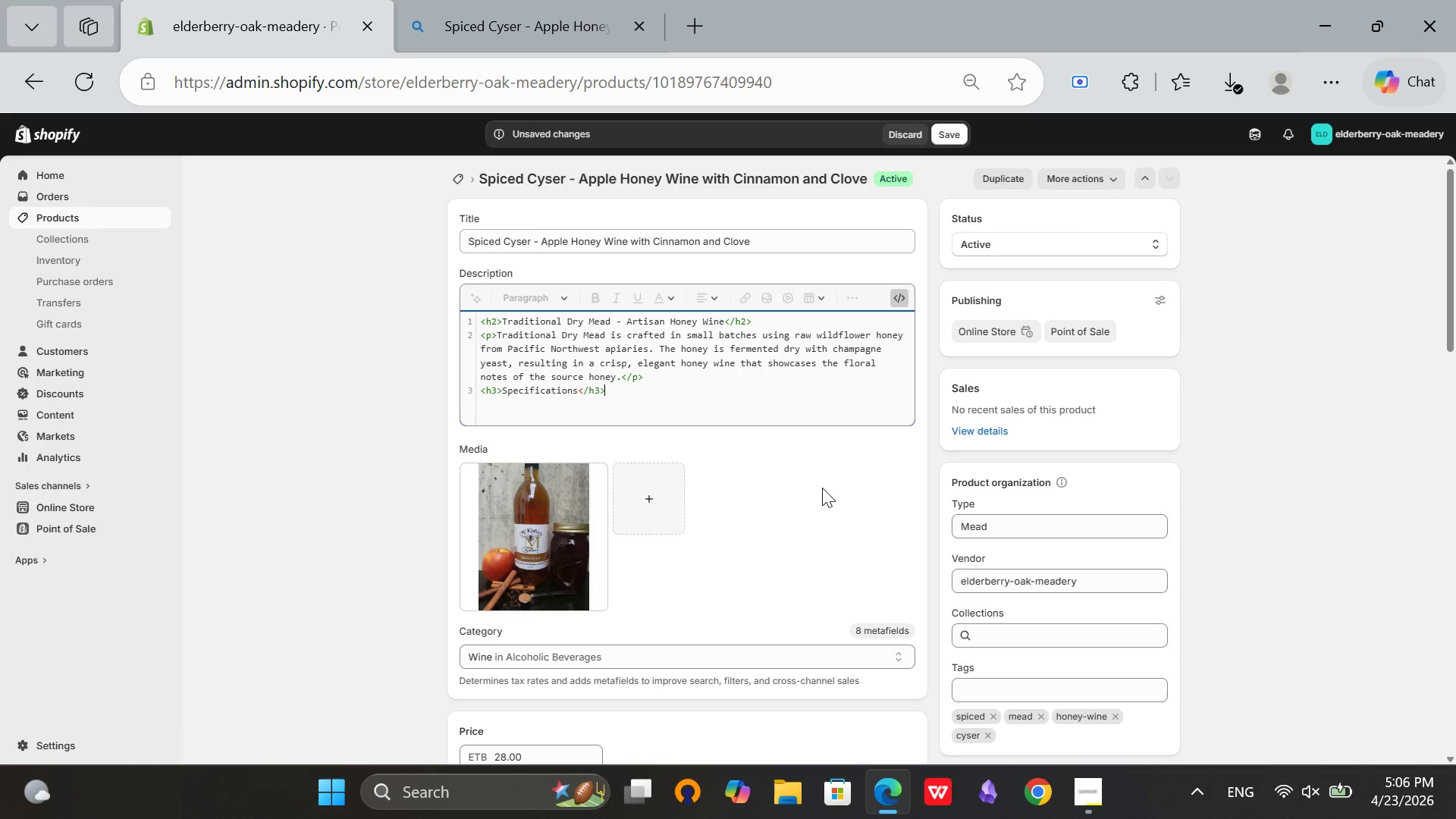 
key(Enter)
 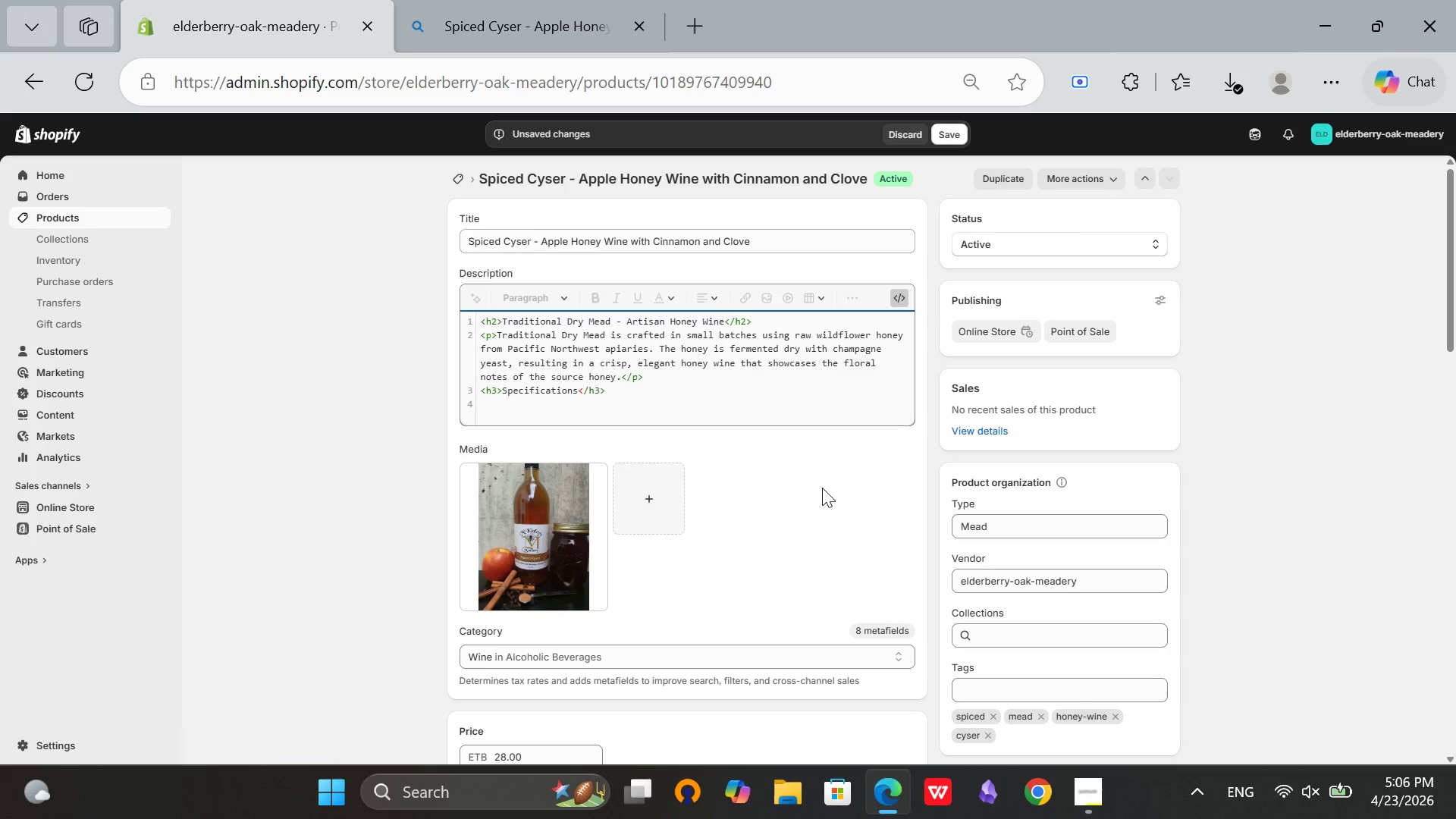 
type(<ul>)
 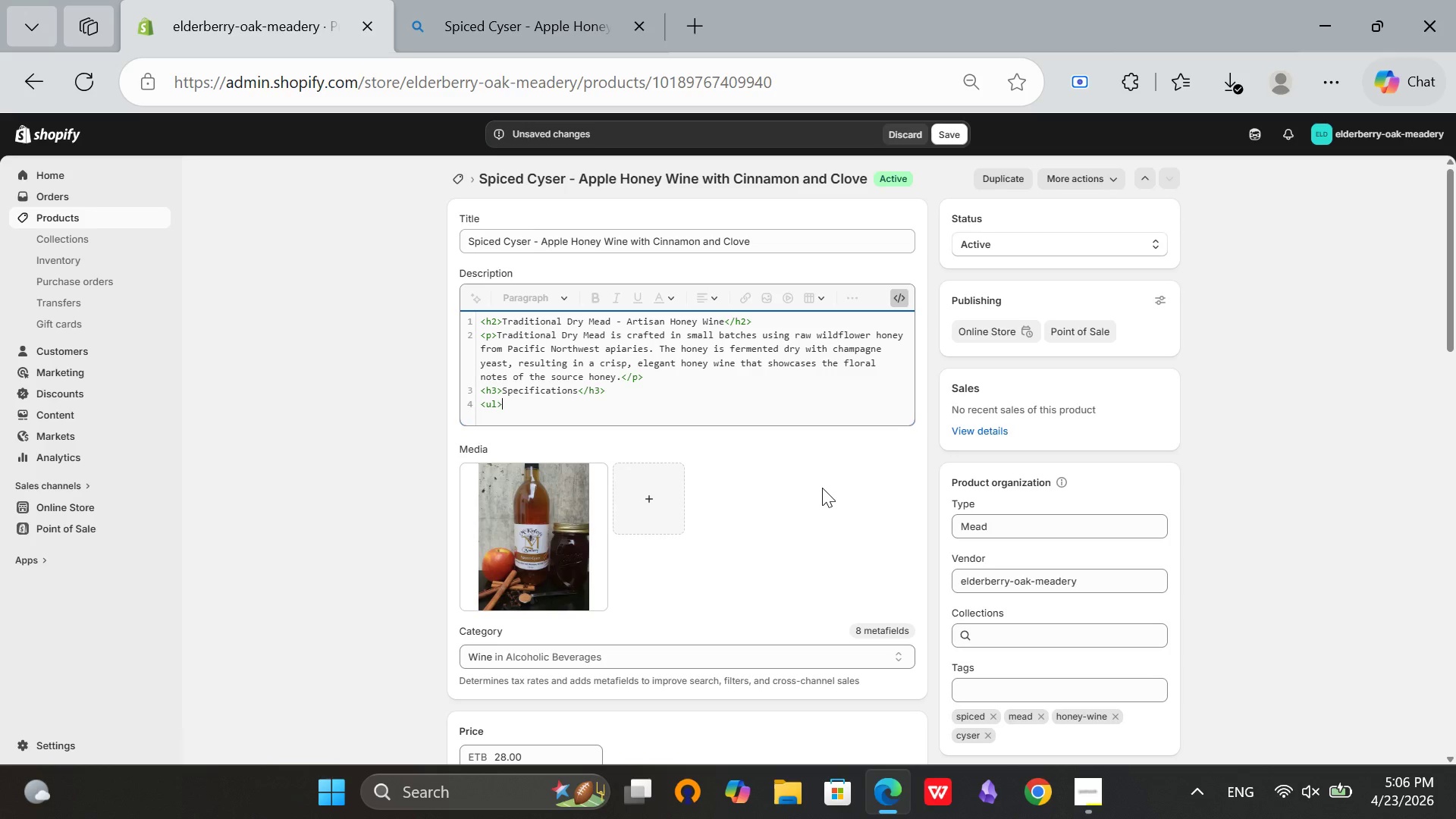 
key(Enter)
 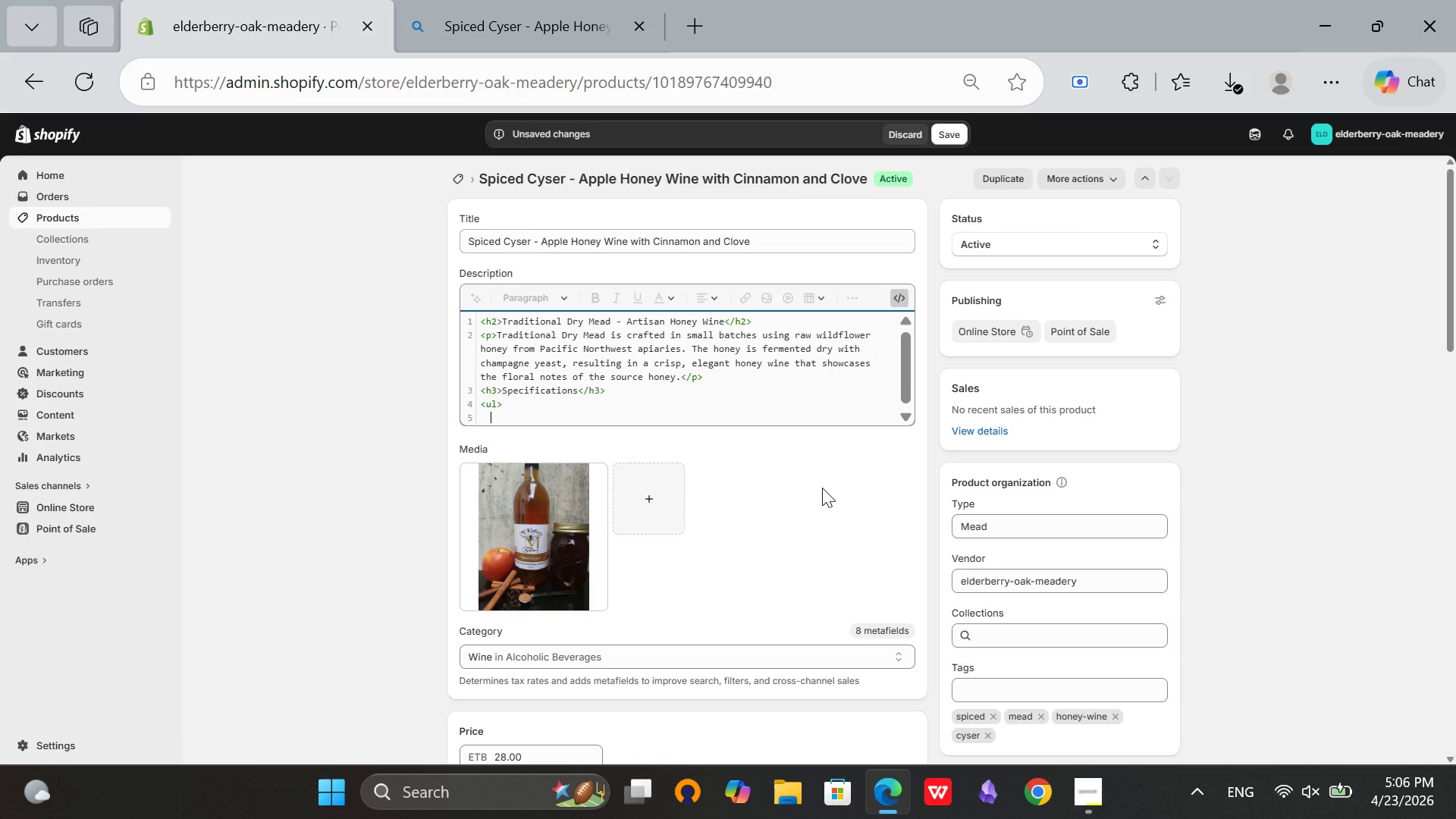 
key(Backspace)
type(<li>Alcohol by volume: 12% ABV>)
key(Backspace)
type(</li>)
 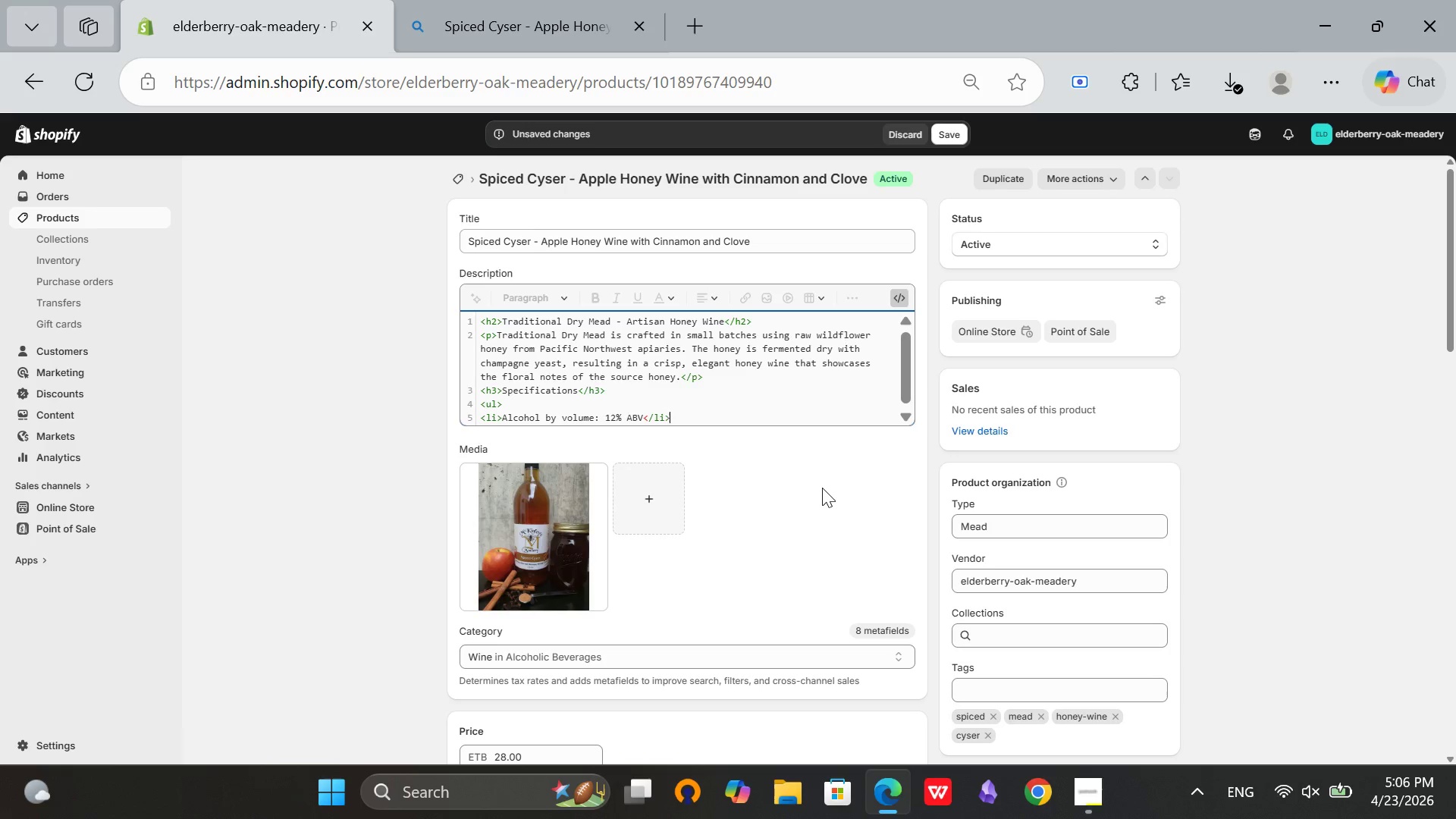 
key(Enter)
 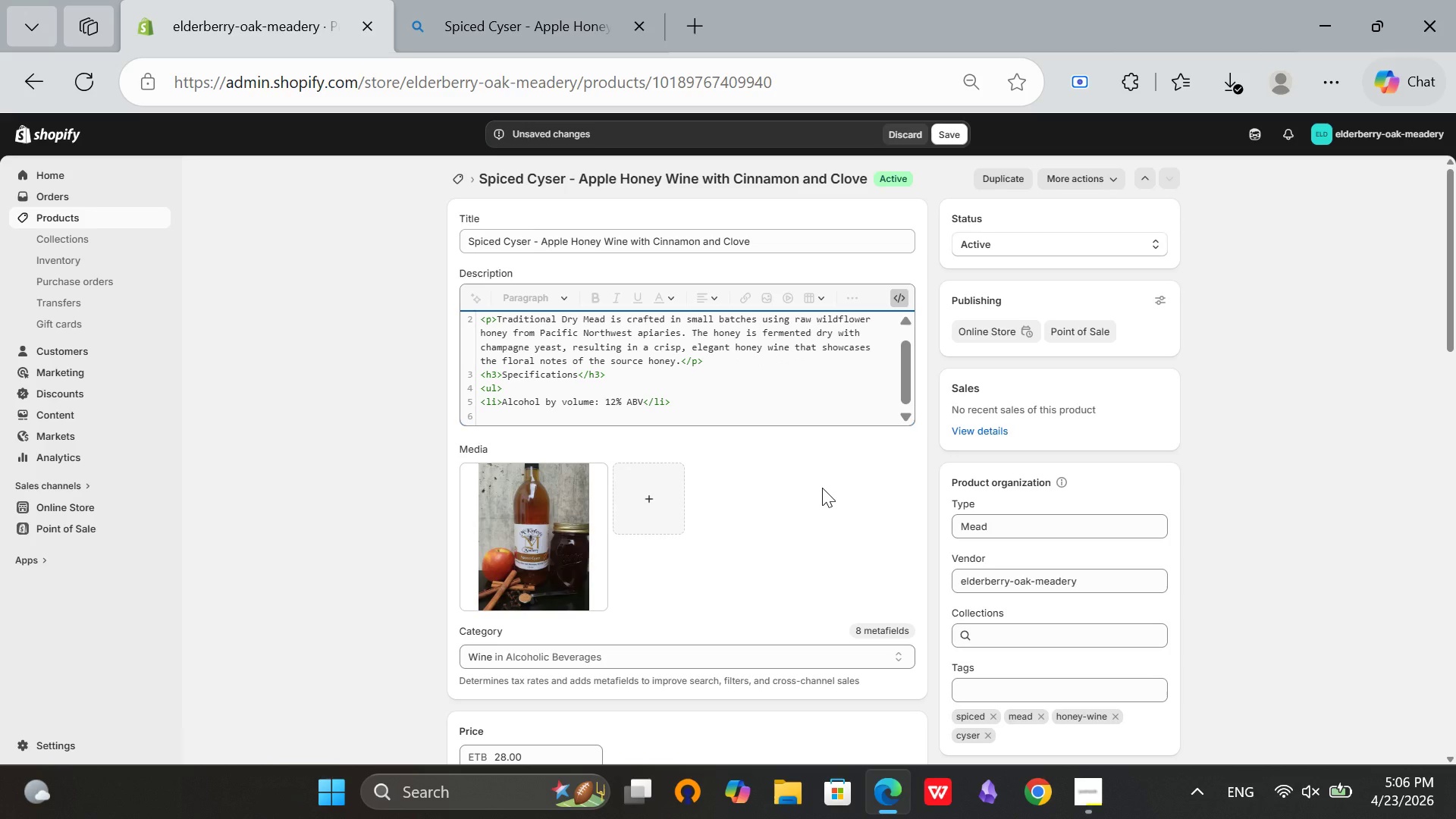 
type(<li>Bottle size: 750ml</li>)
 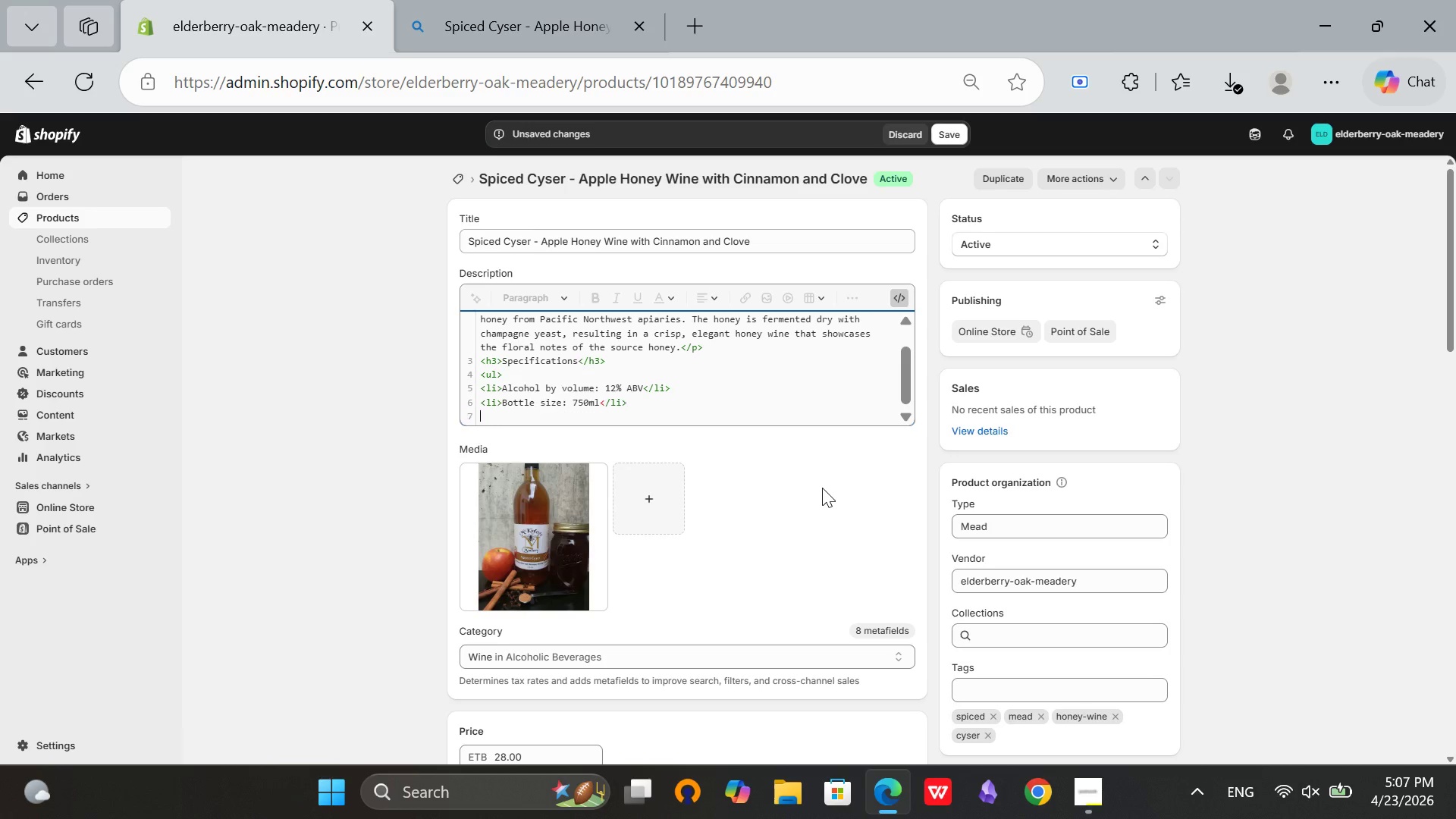 
 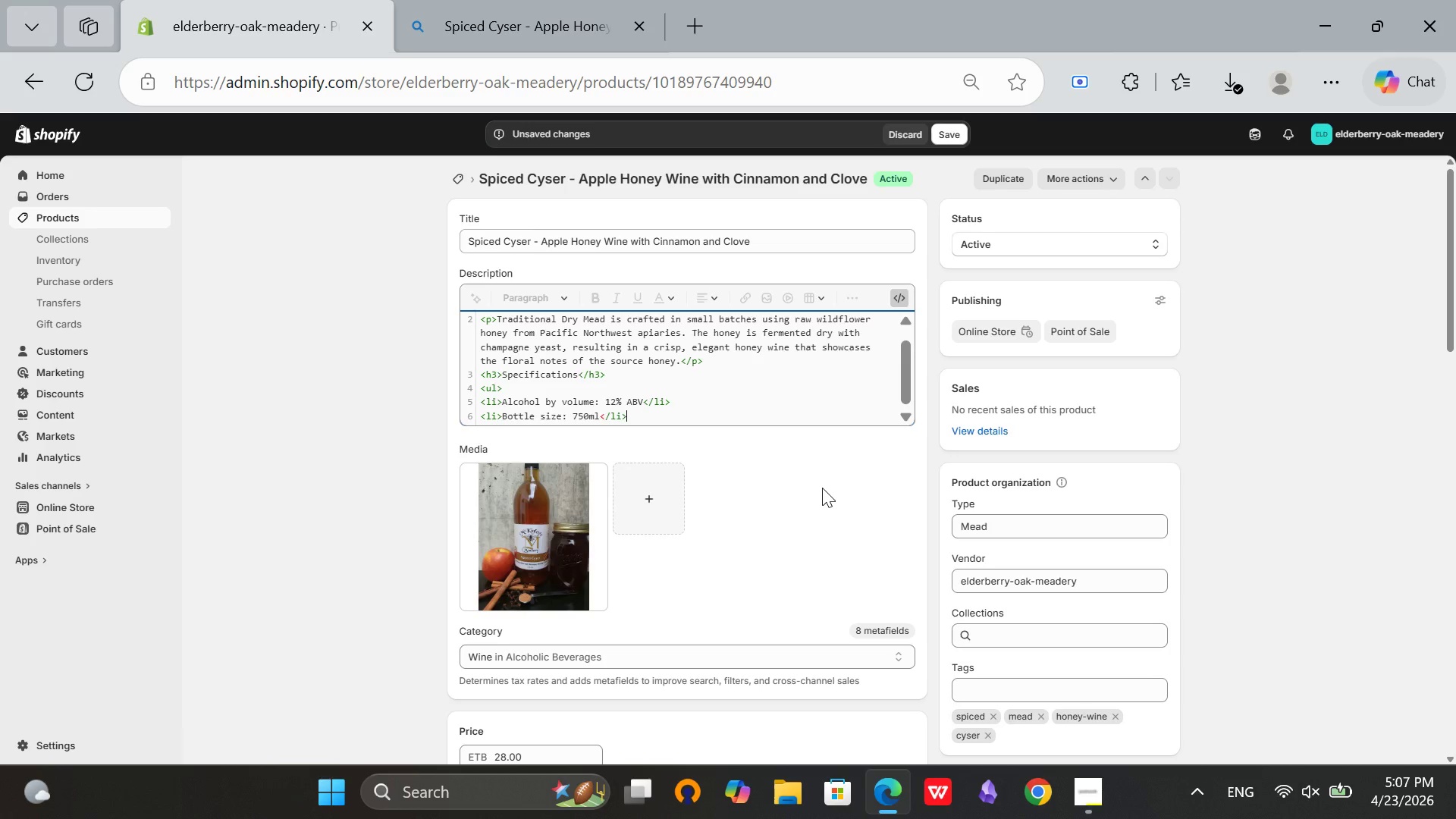 
key(Enter)
 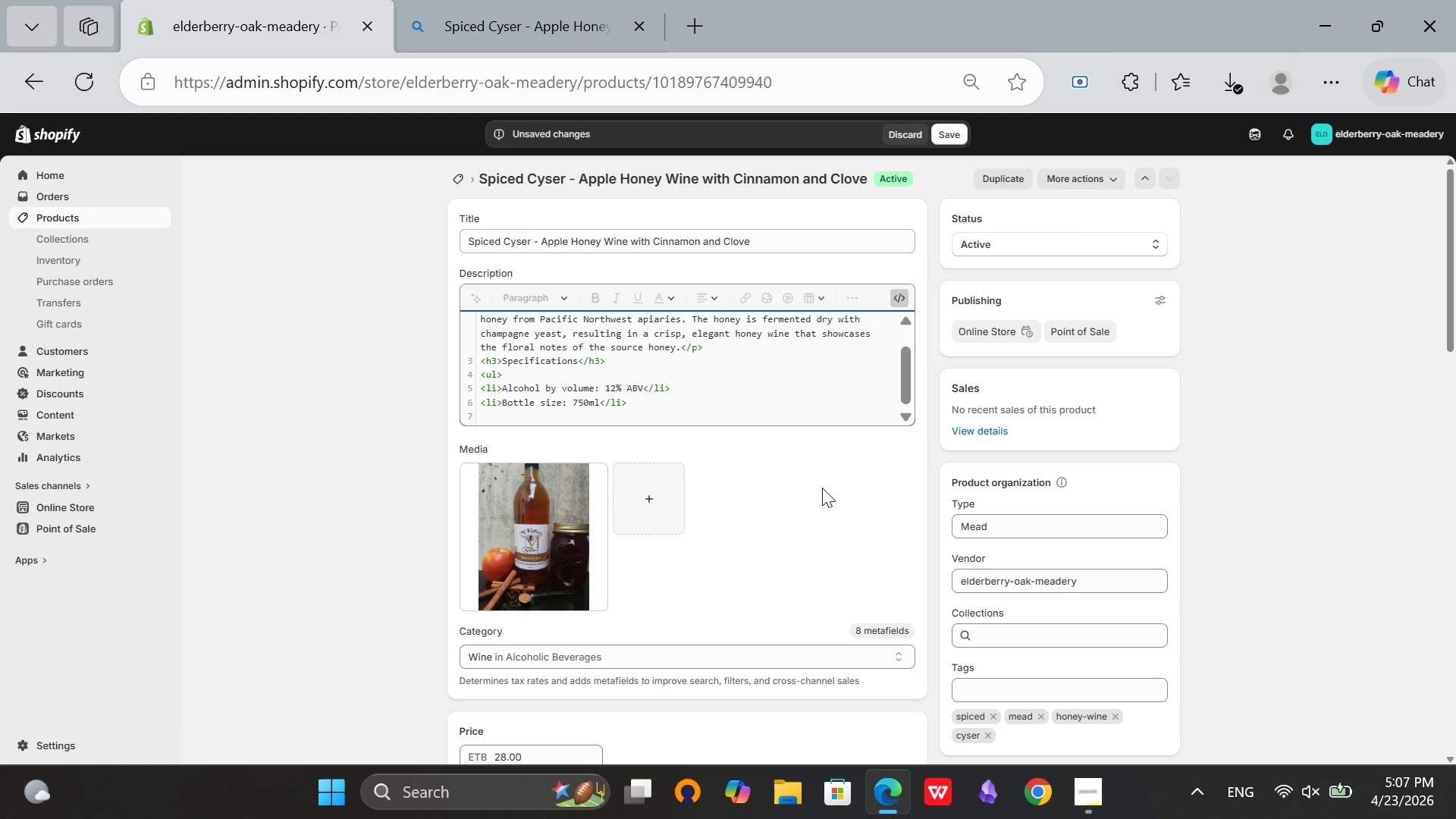 
type(<li>Ingredients: Raw wildflower)
 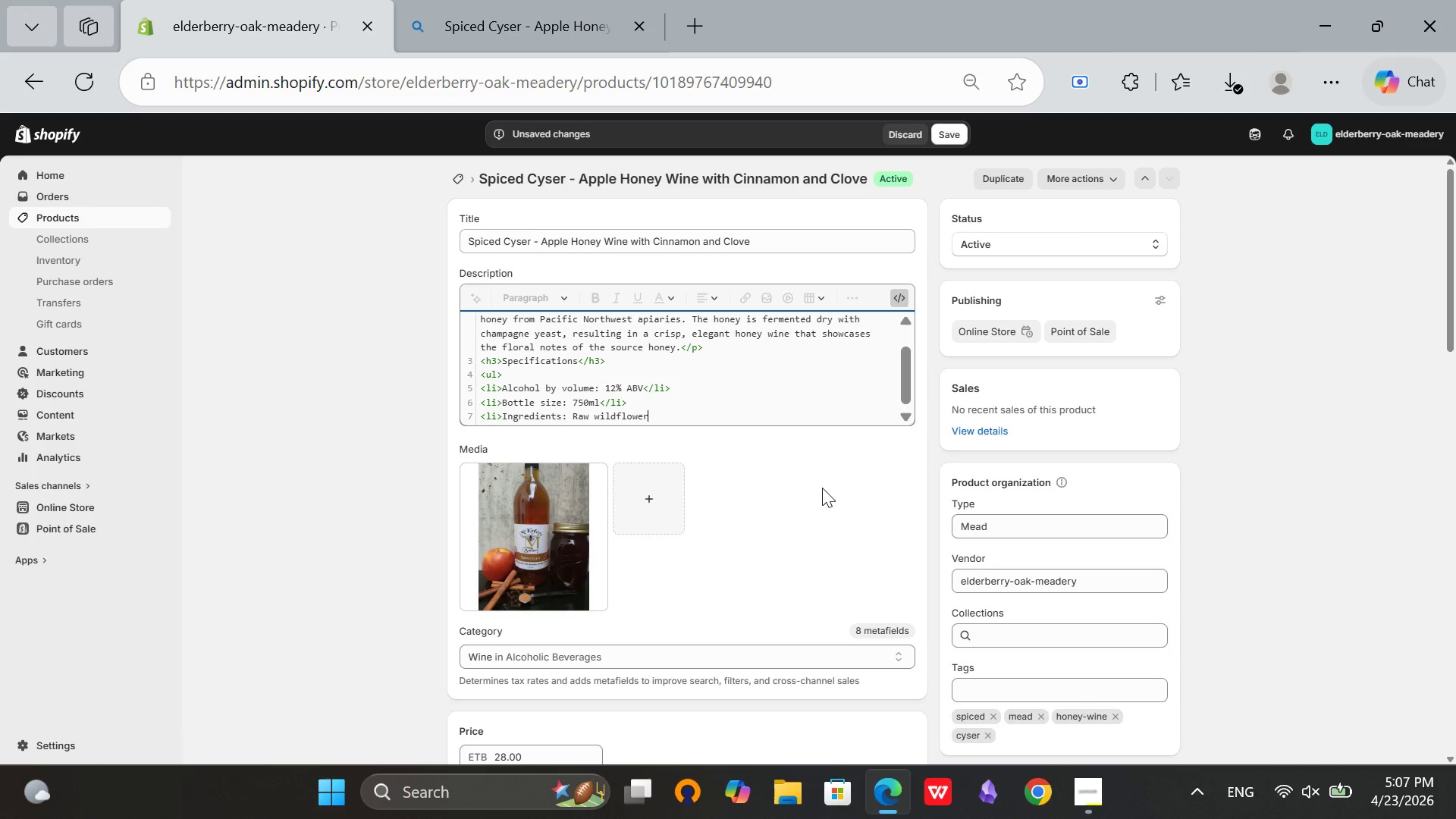 
type( ho)
 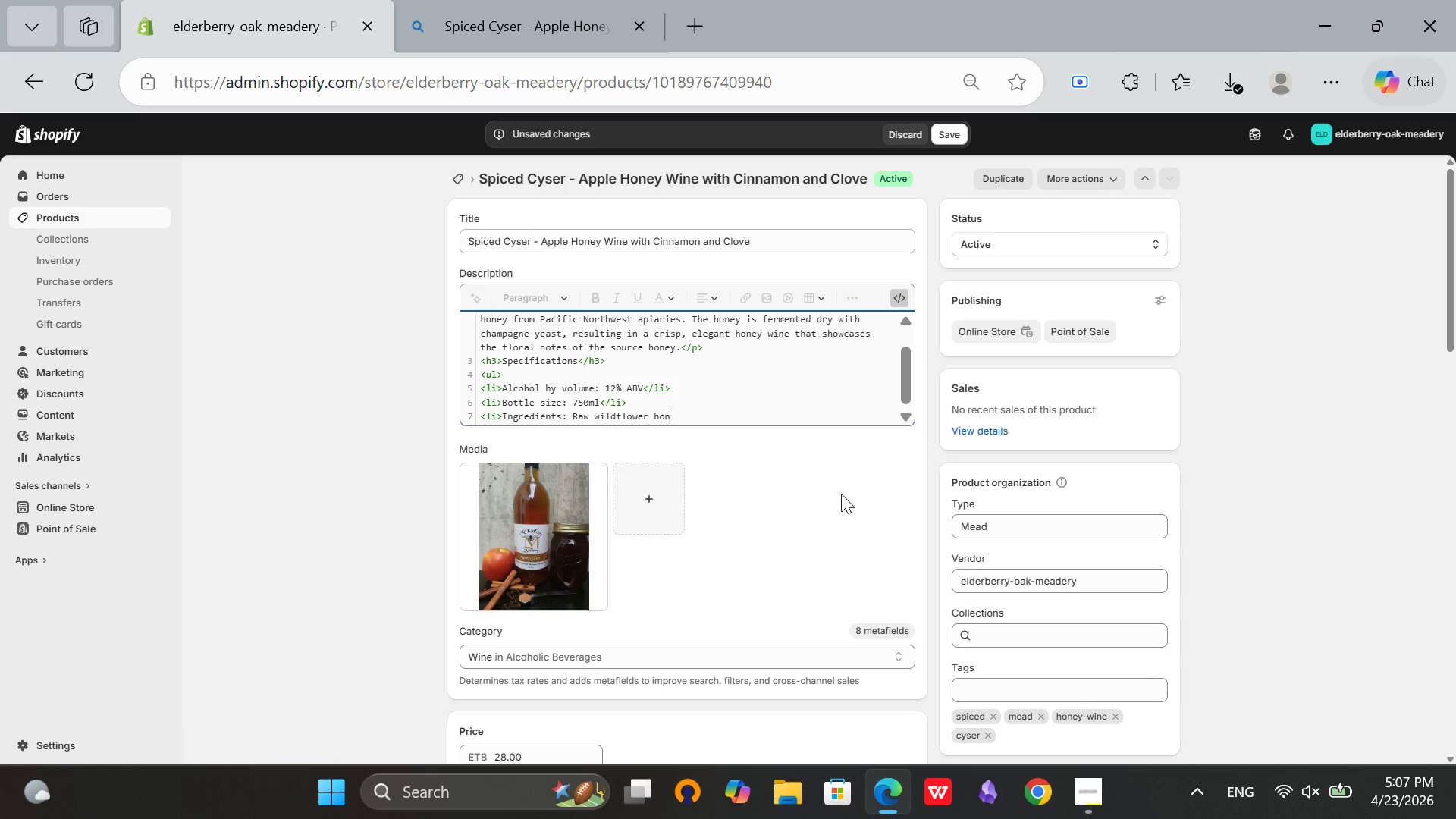 
type(ney, spring water, champagn)
key(Backspace)
key(Backspace)
type(gne yeast</li>)
 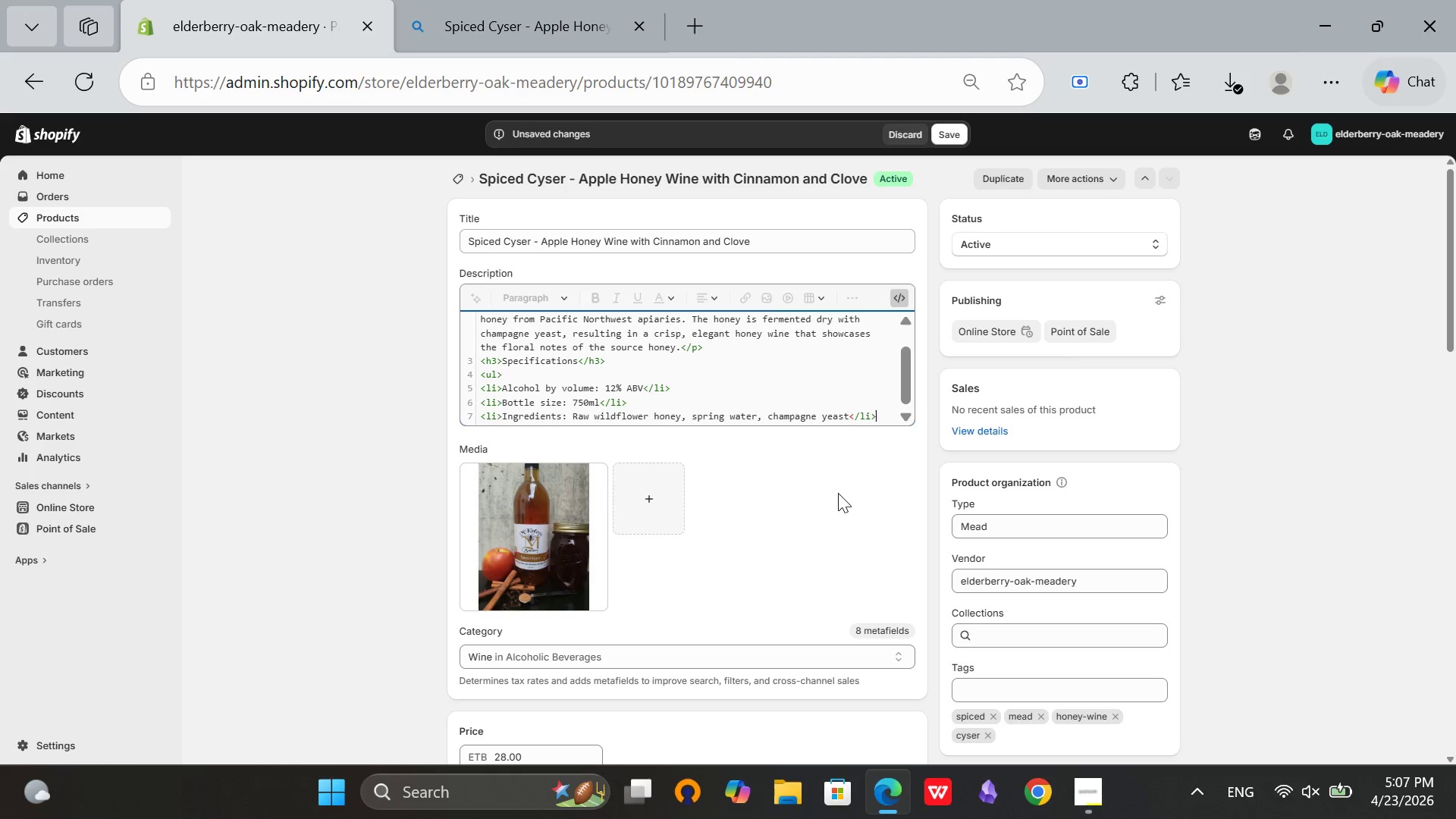 
key(Enter)
 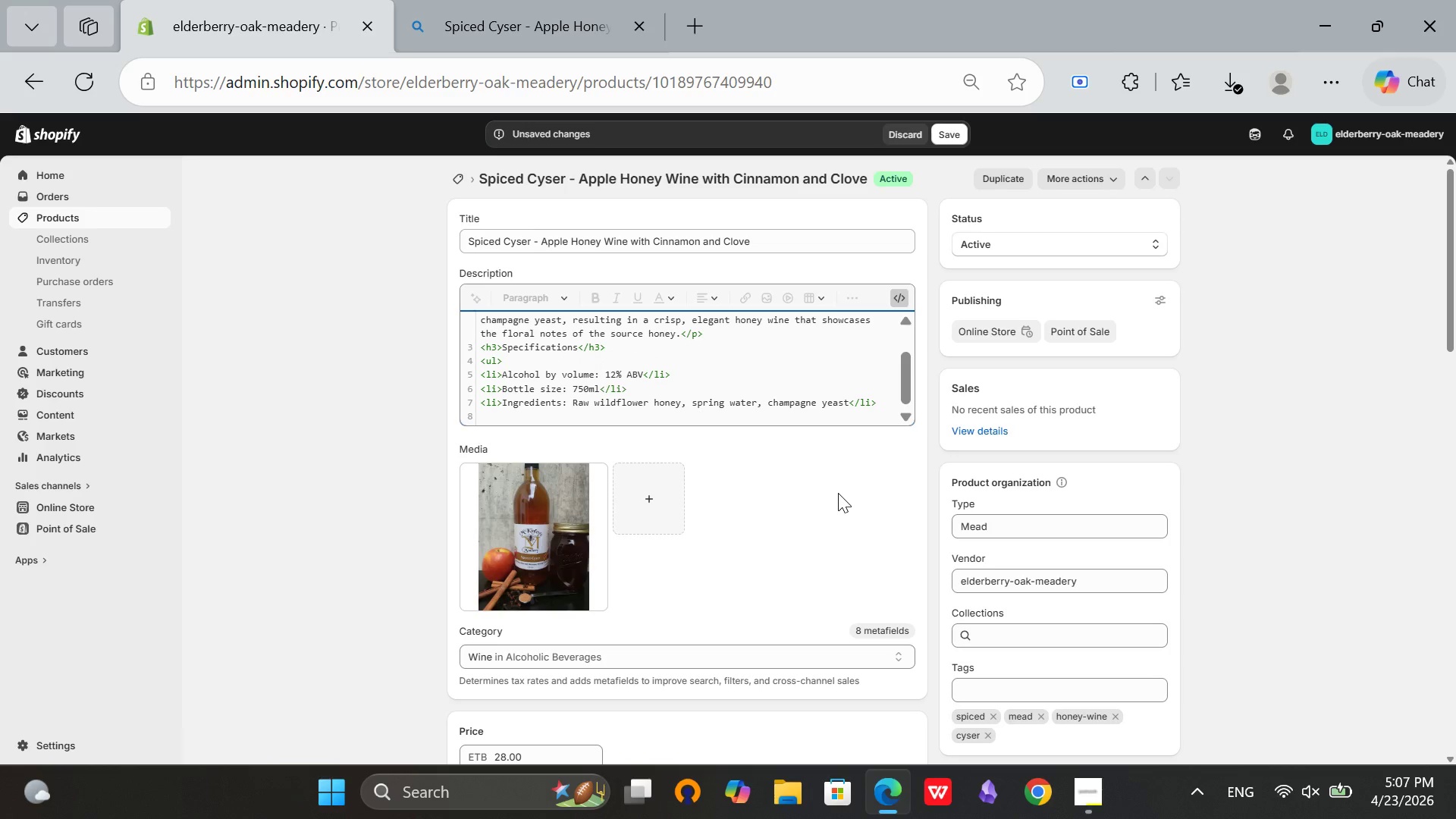 
type(<li>Serving temperatures)
key(Backspace)
type(: 50-55 degrees Fahrenheit<li>)
 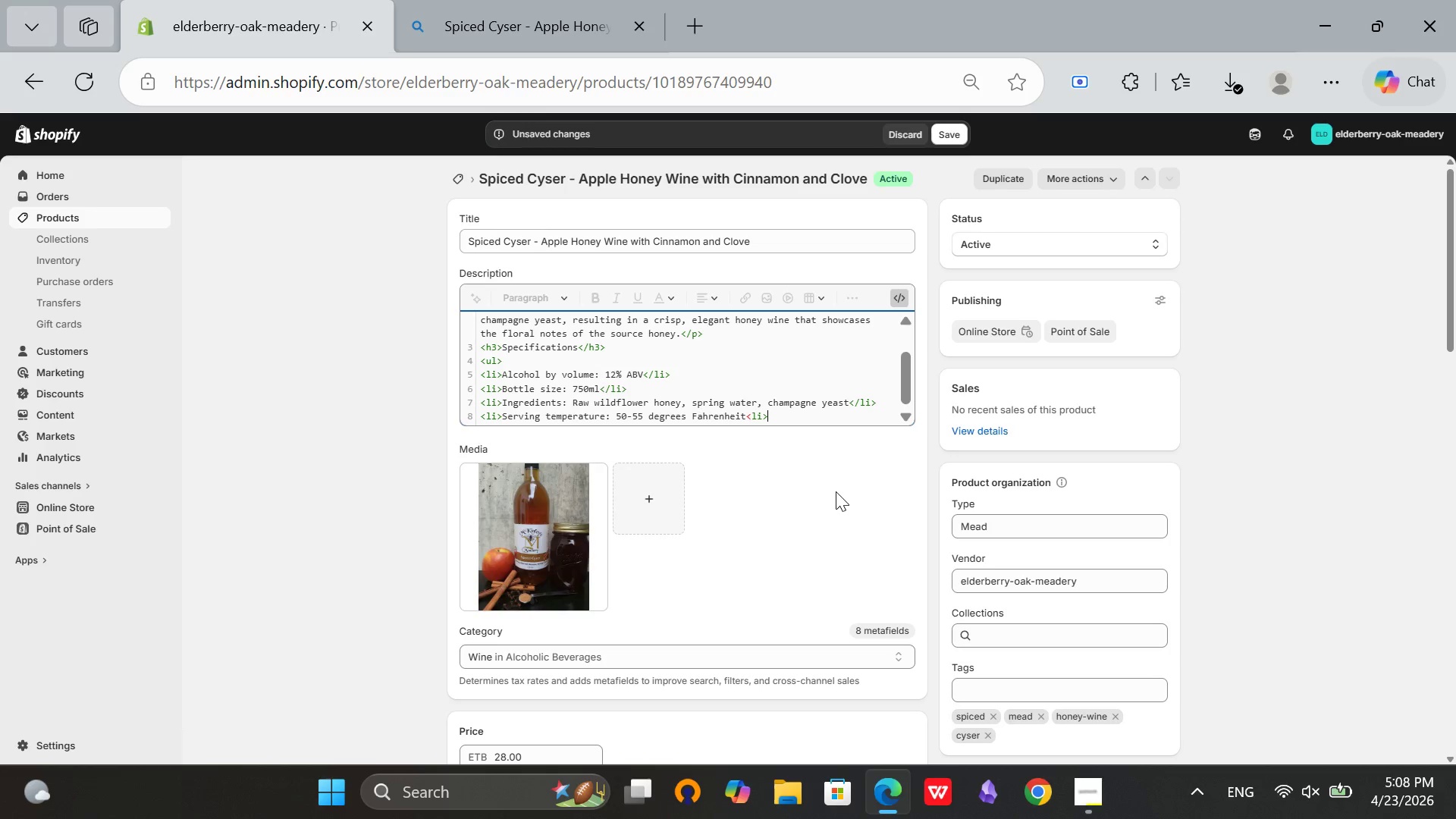 
key(ArrowLeft)
 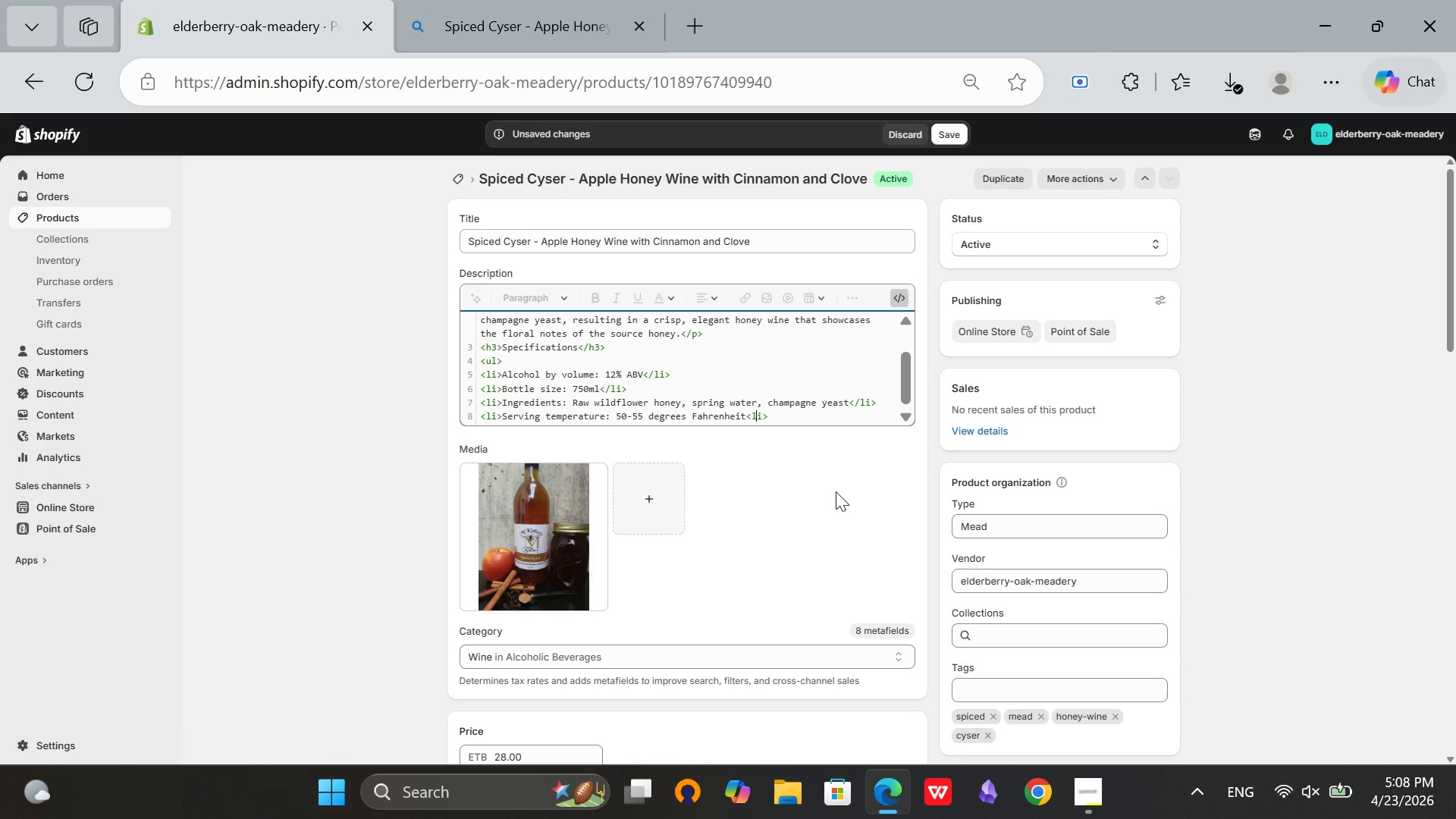 
key(ArrowLeft)
 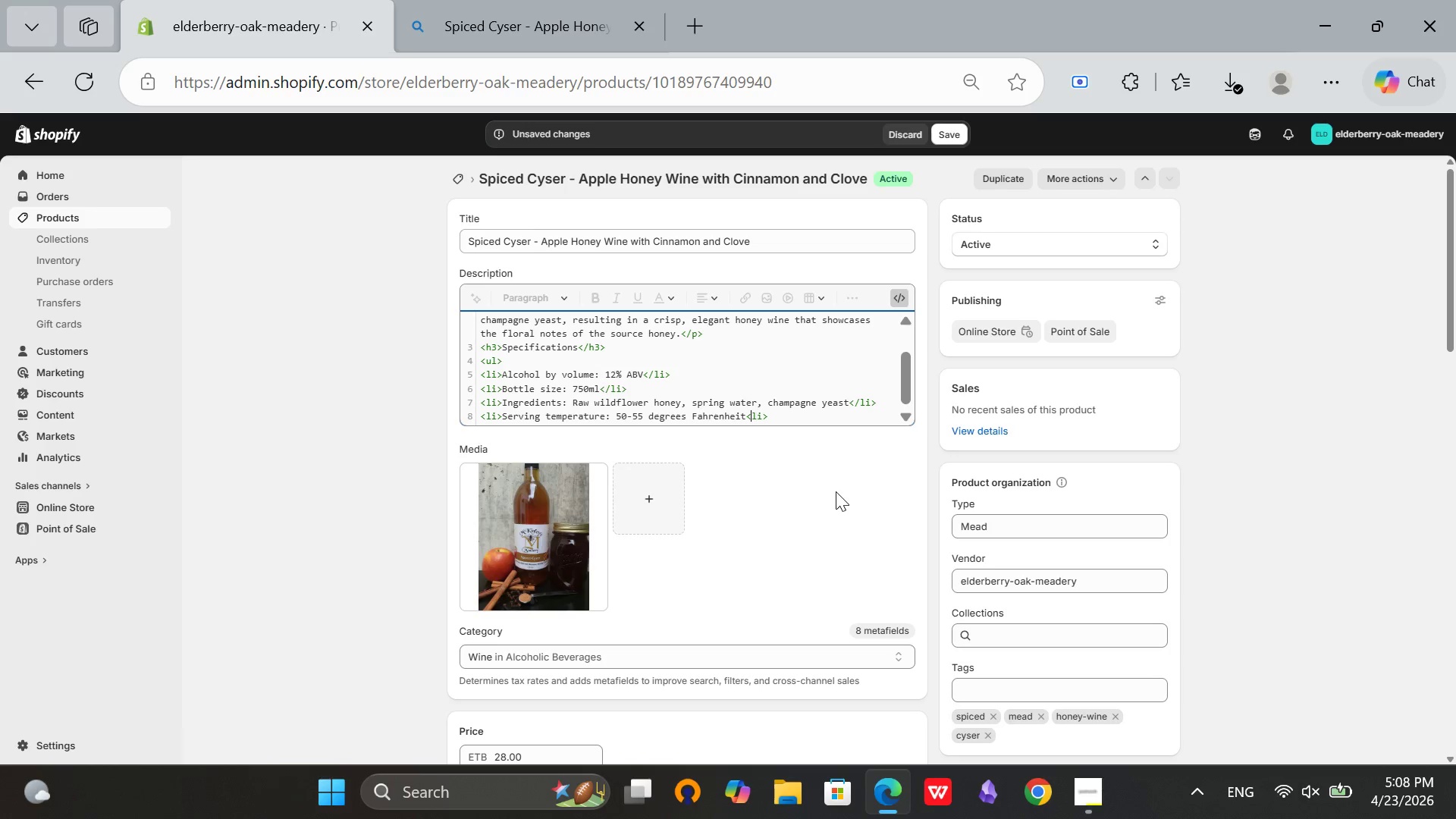 
key(ArrowLeft)
 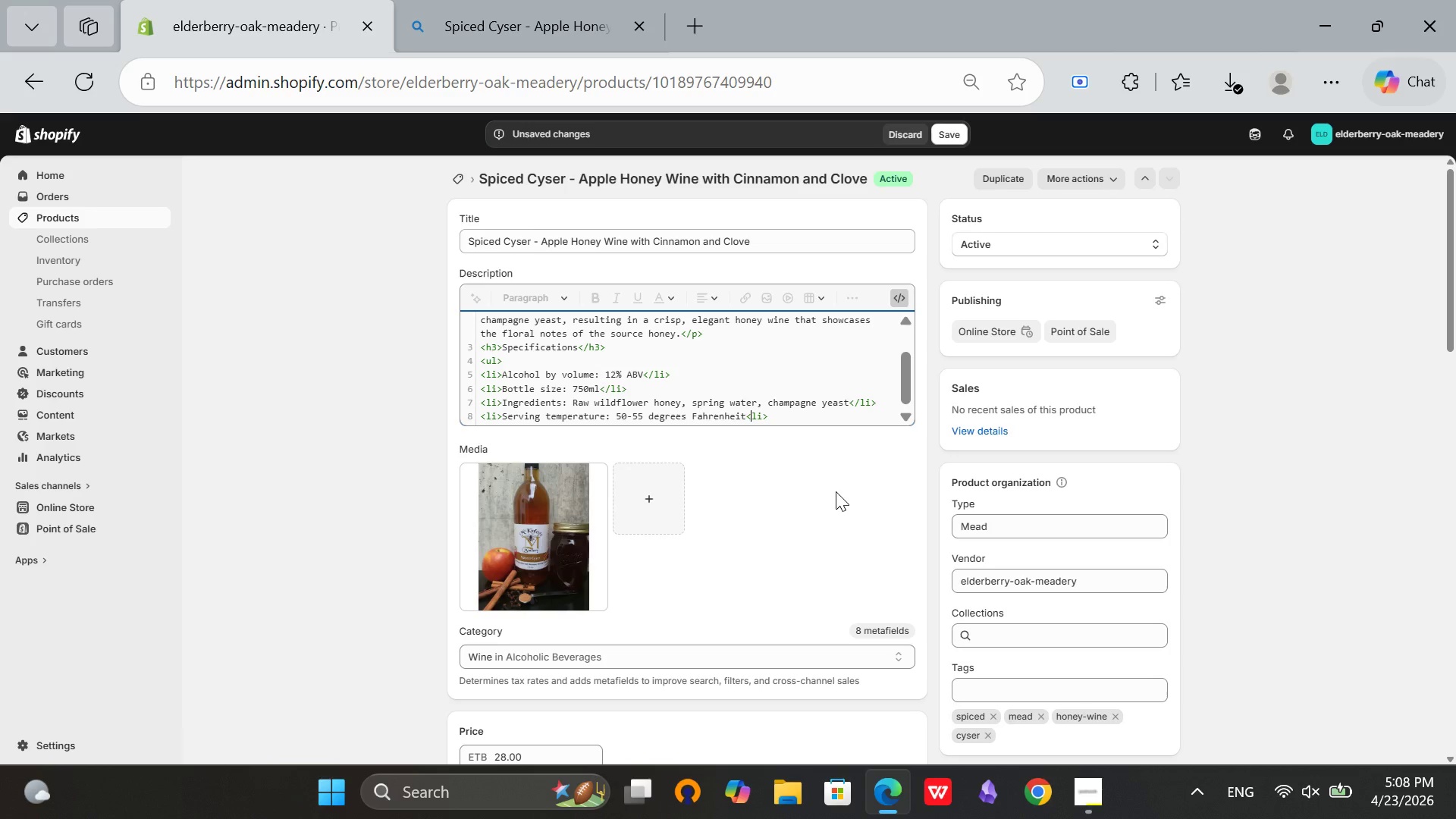 
key(Slash)
 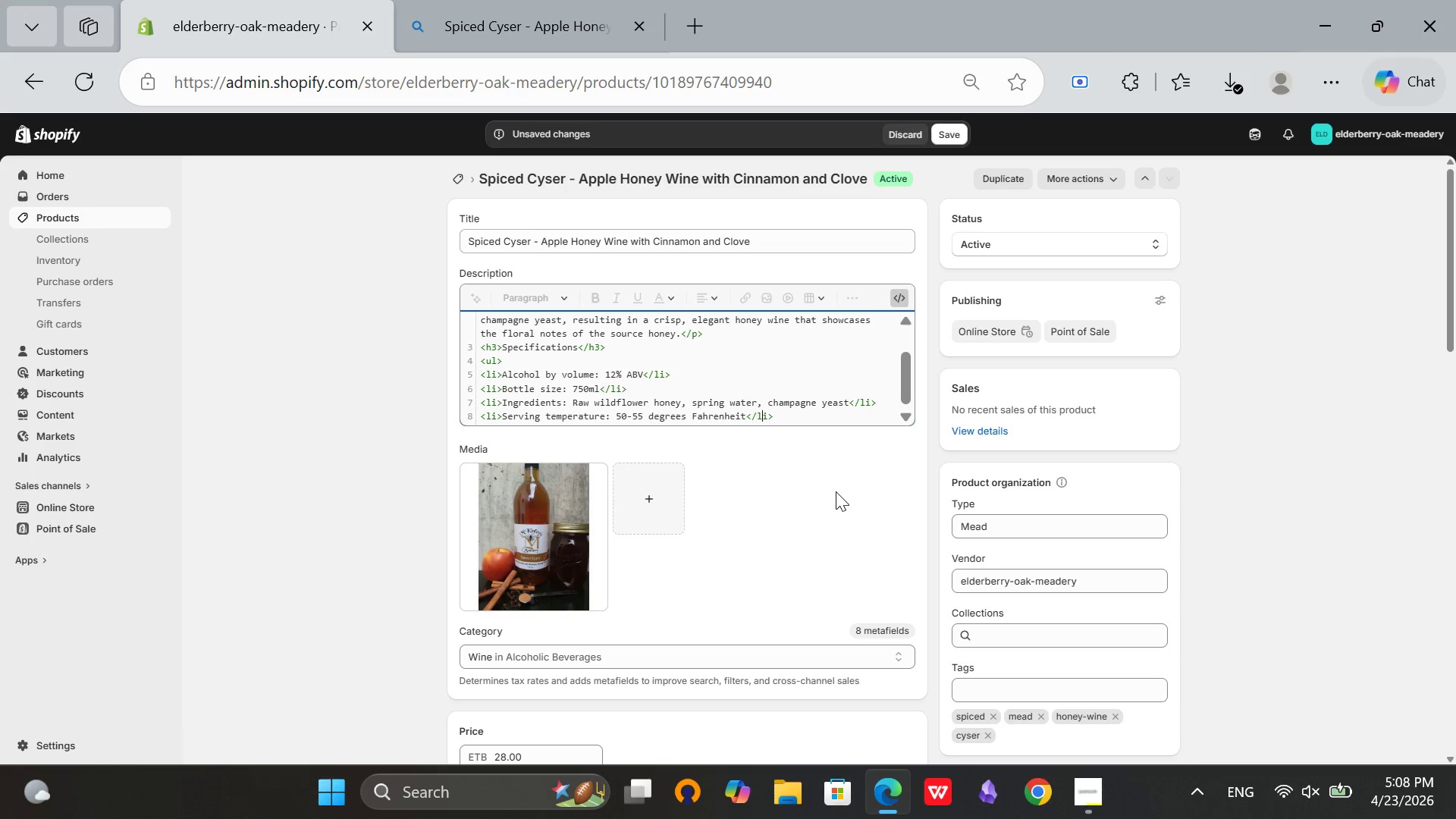 
key(ArrowRight)
 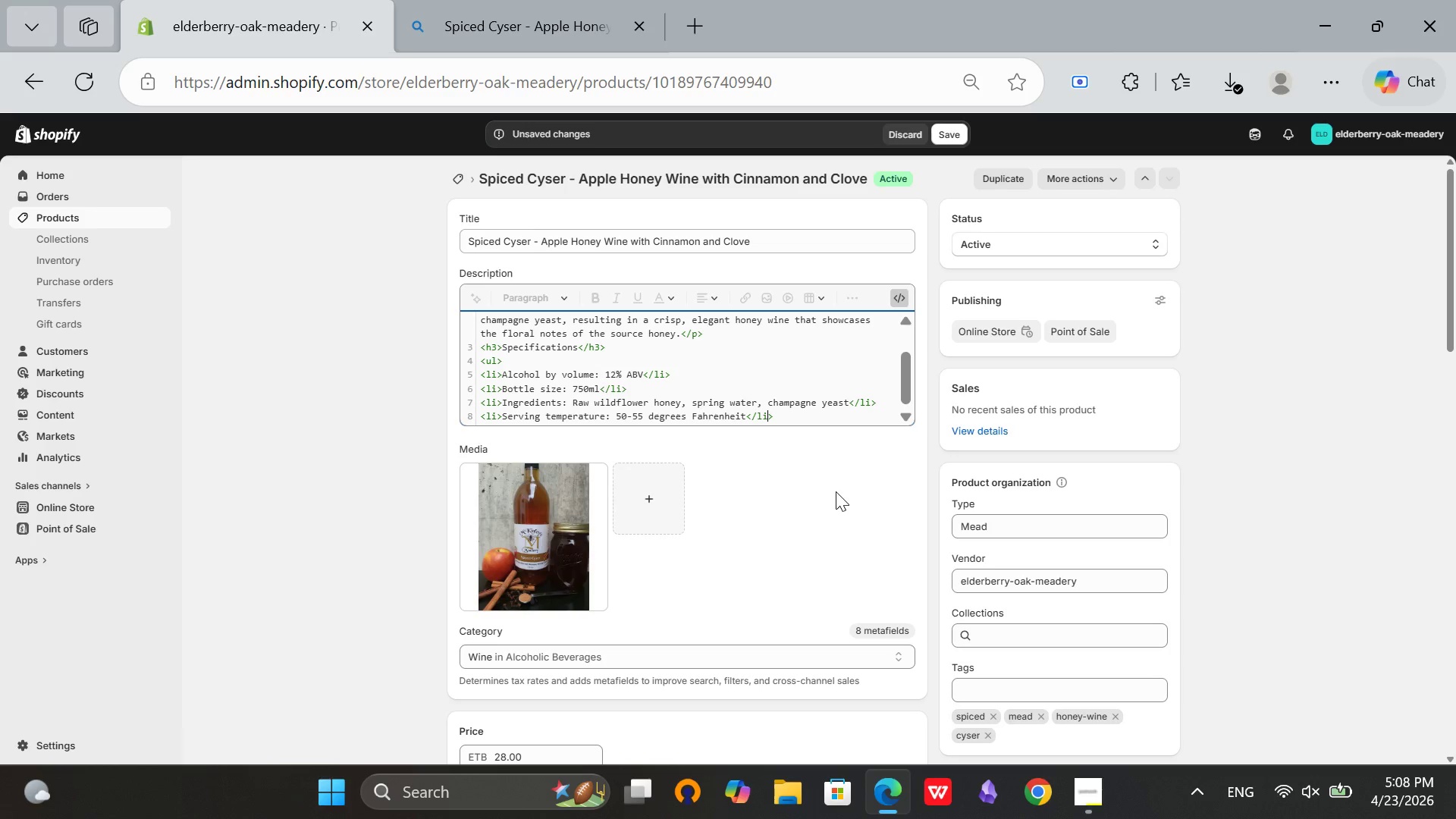 
key(ArrowRight)
 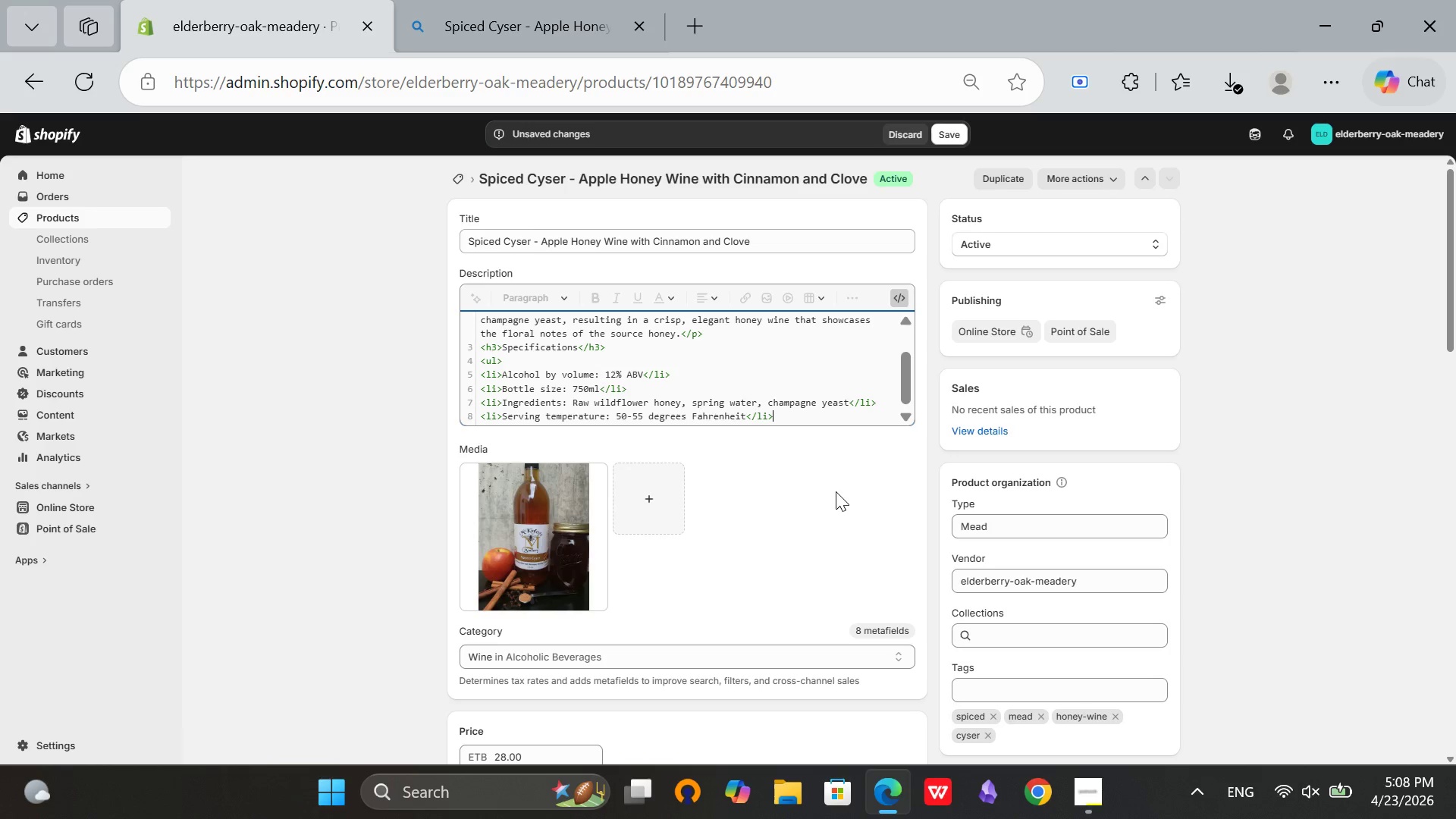 
key(ArrowRight)
 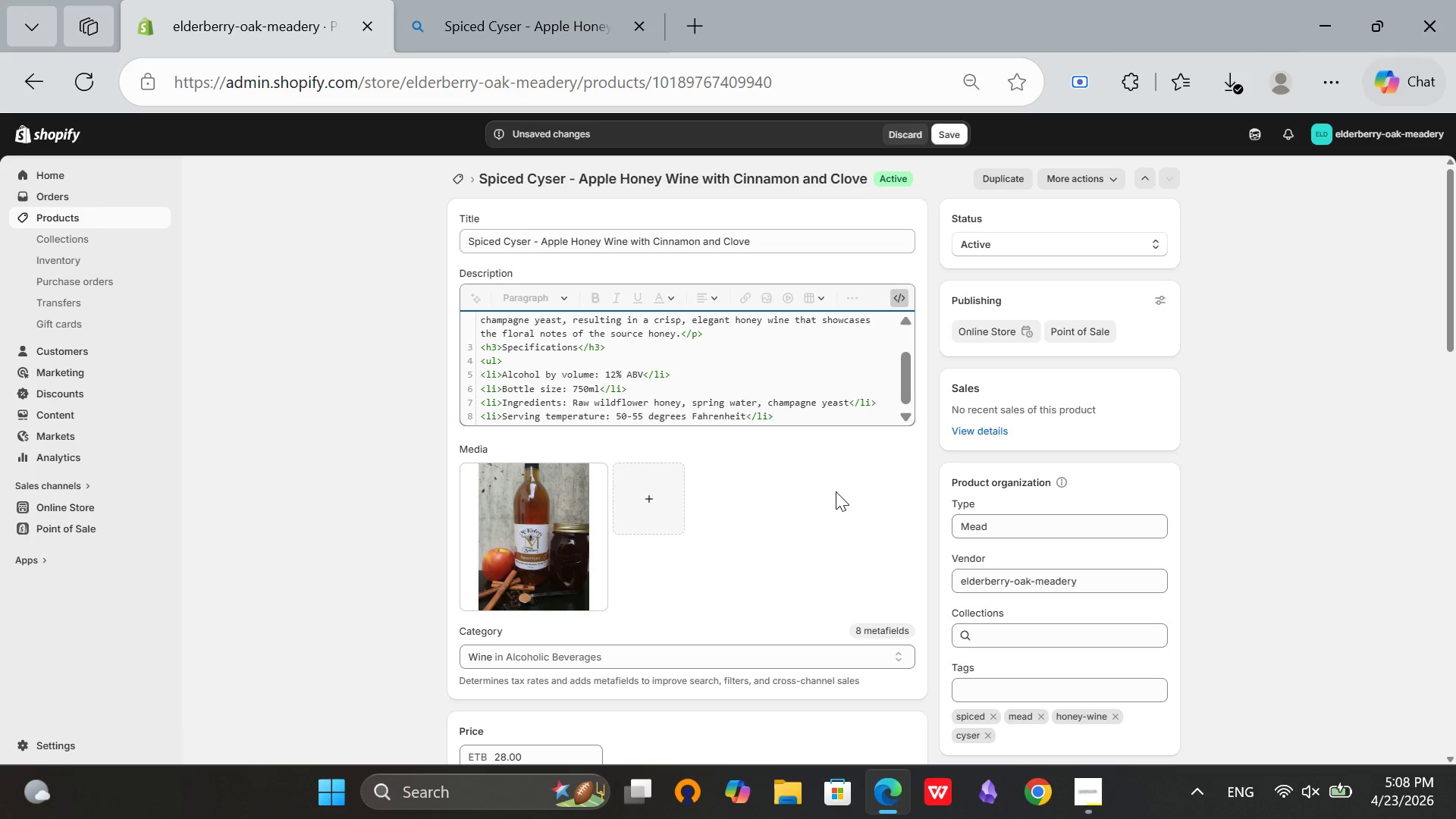 
key(Enter)
 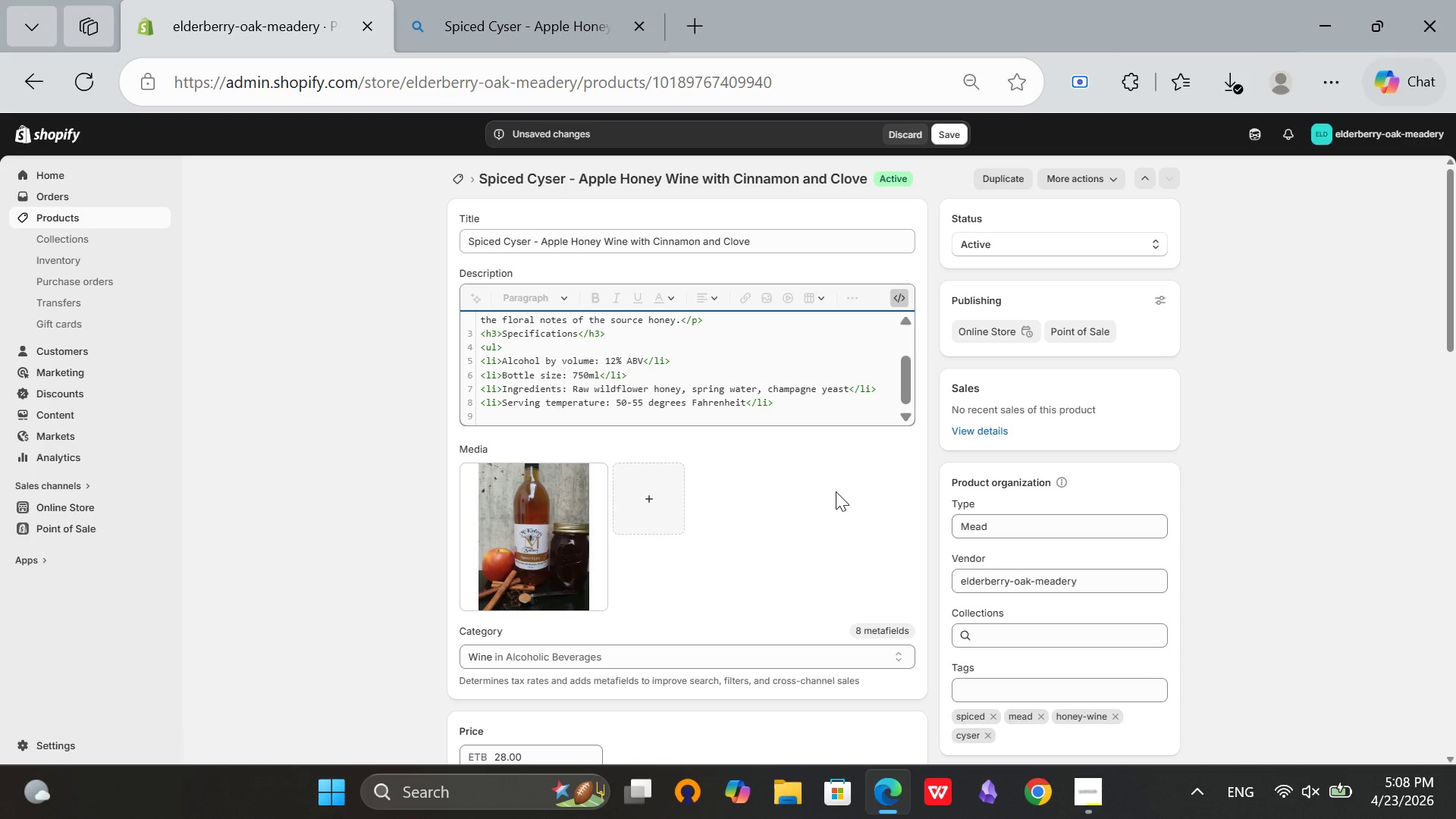 
wait(5.53)
 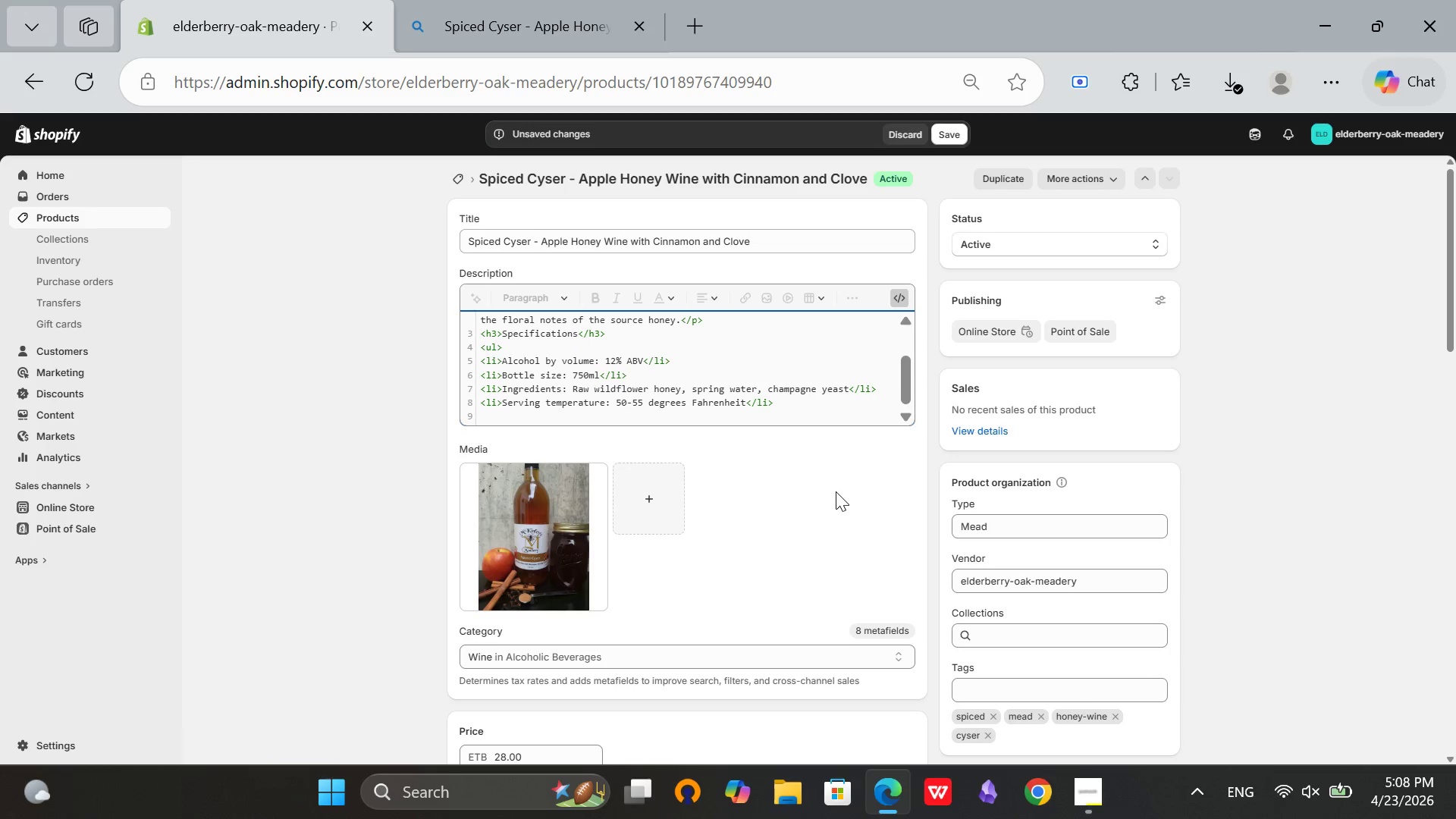 
type(<liAllergens: None (gluten-free, vegan)</li>)
 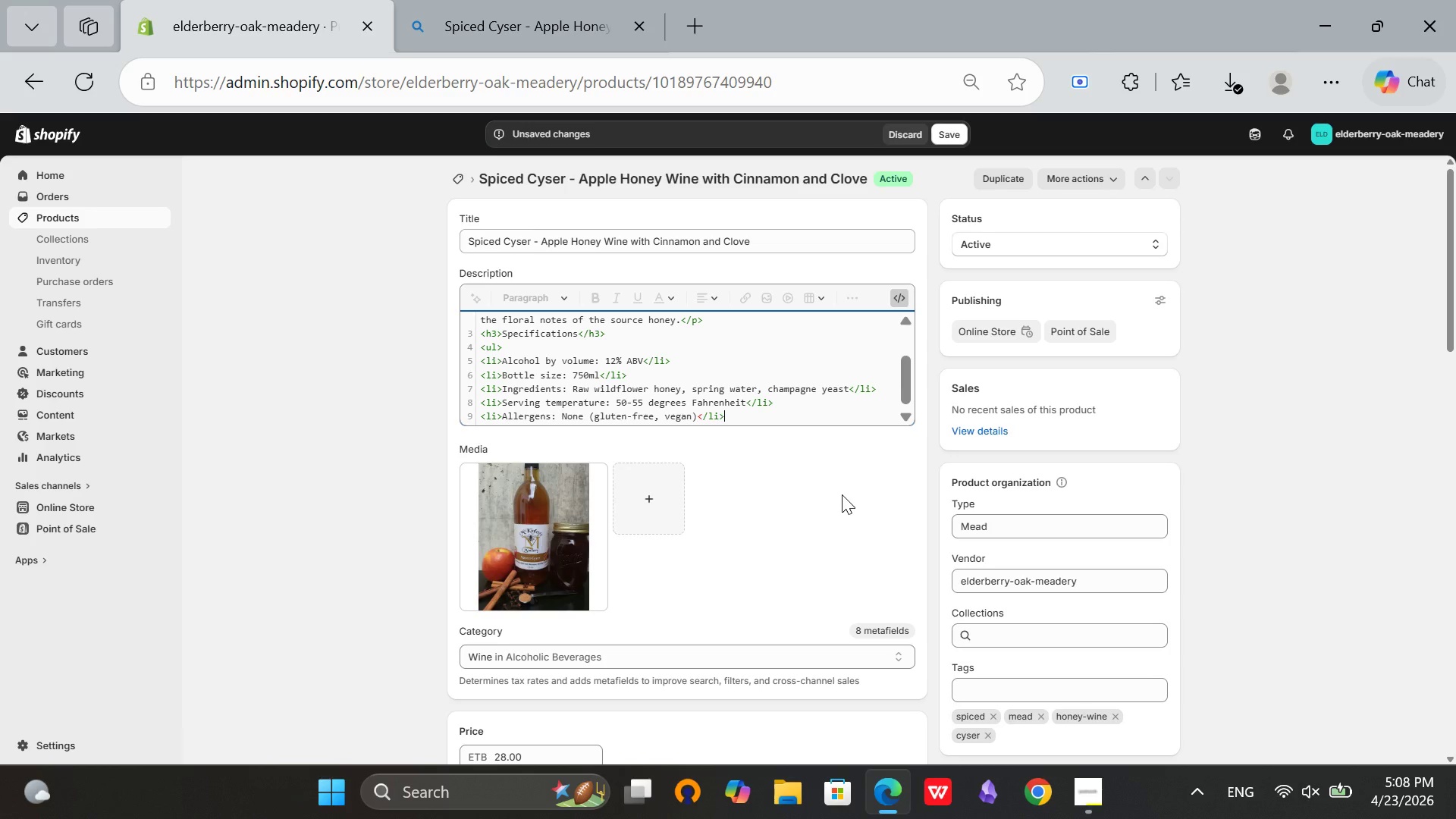 
key(Enter)
 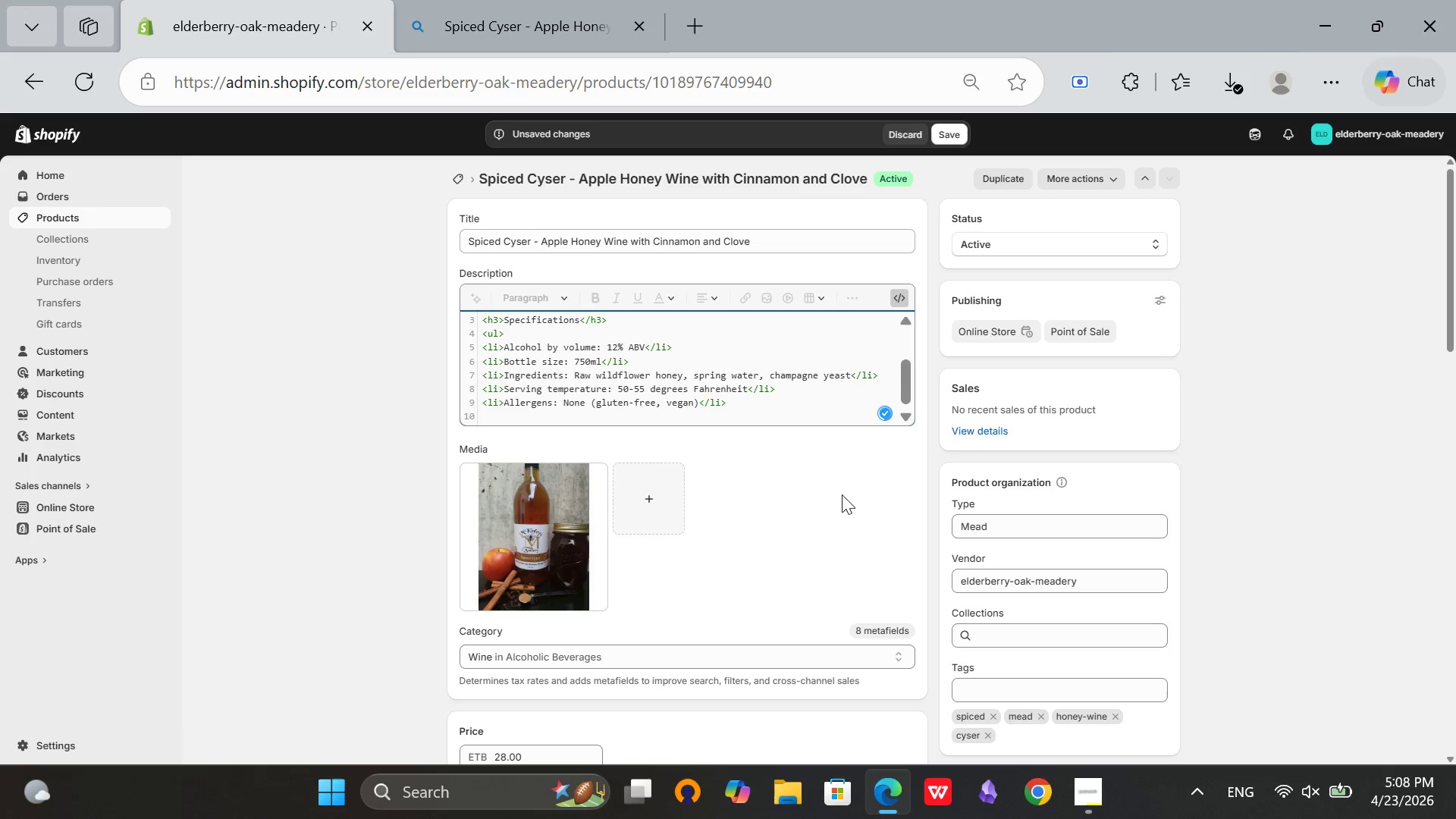 
type(</ul>)
 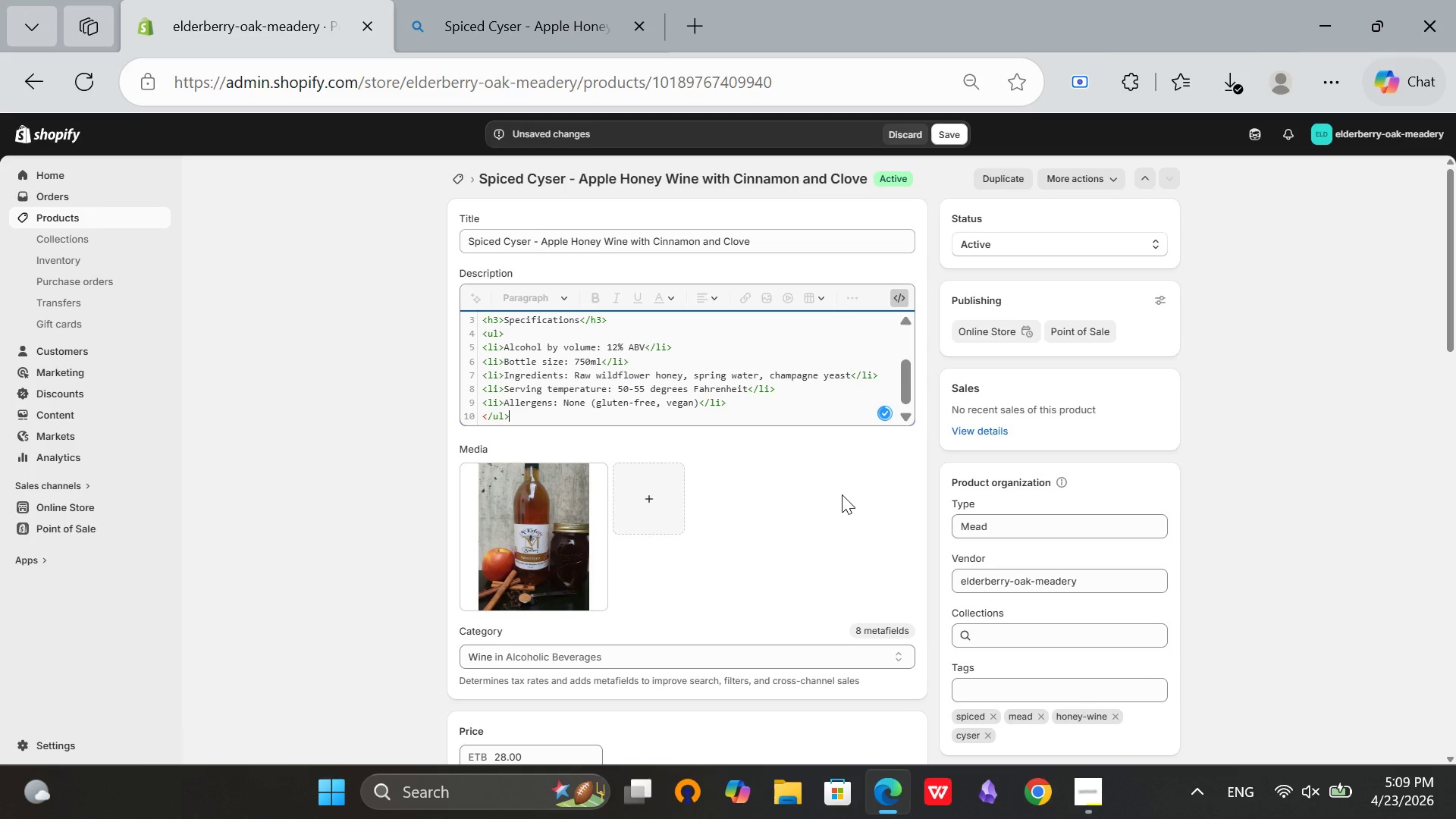 
key(Enter)
 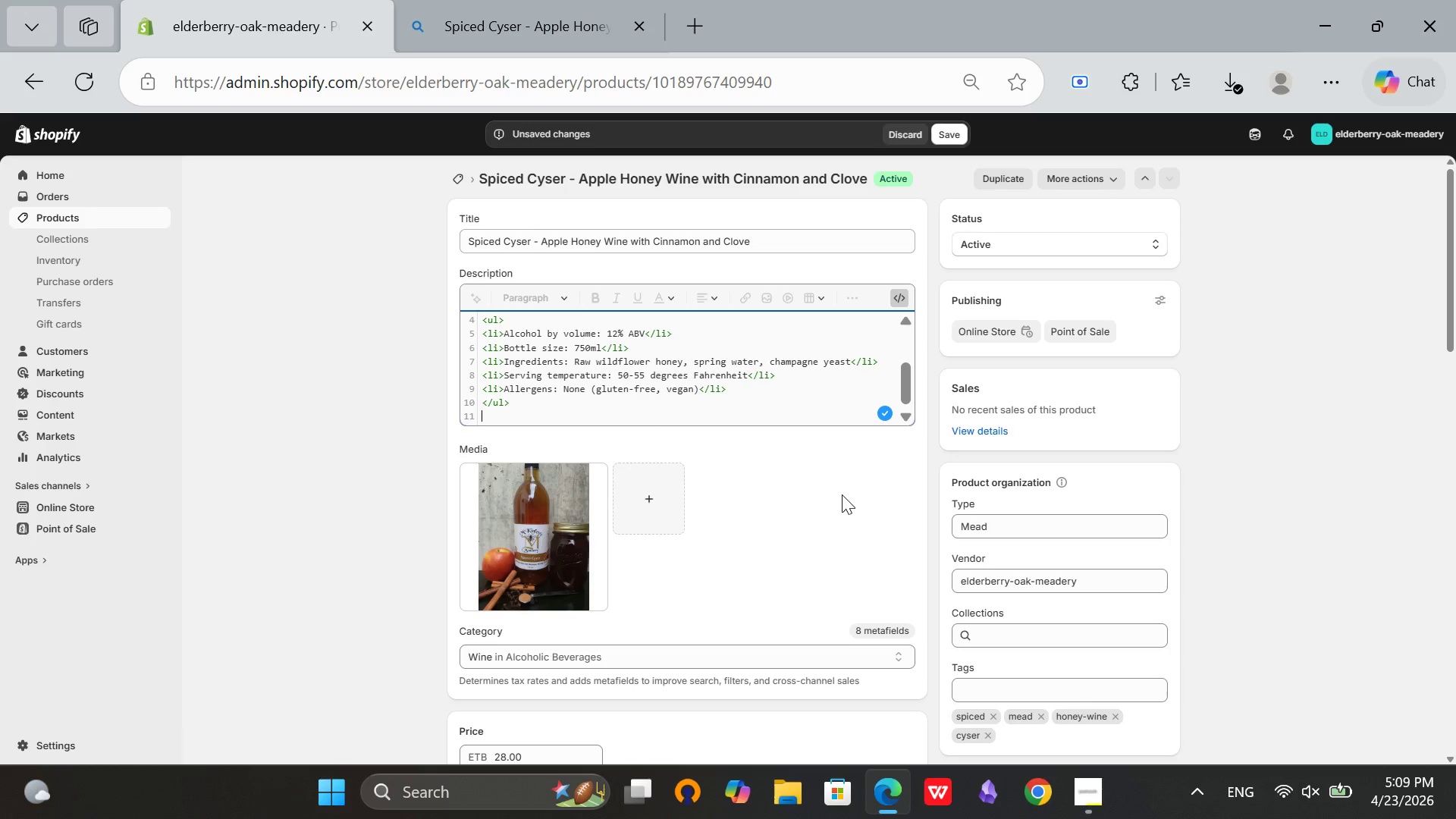 
type(<h3>Wi)
 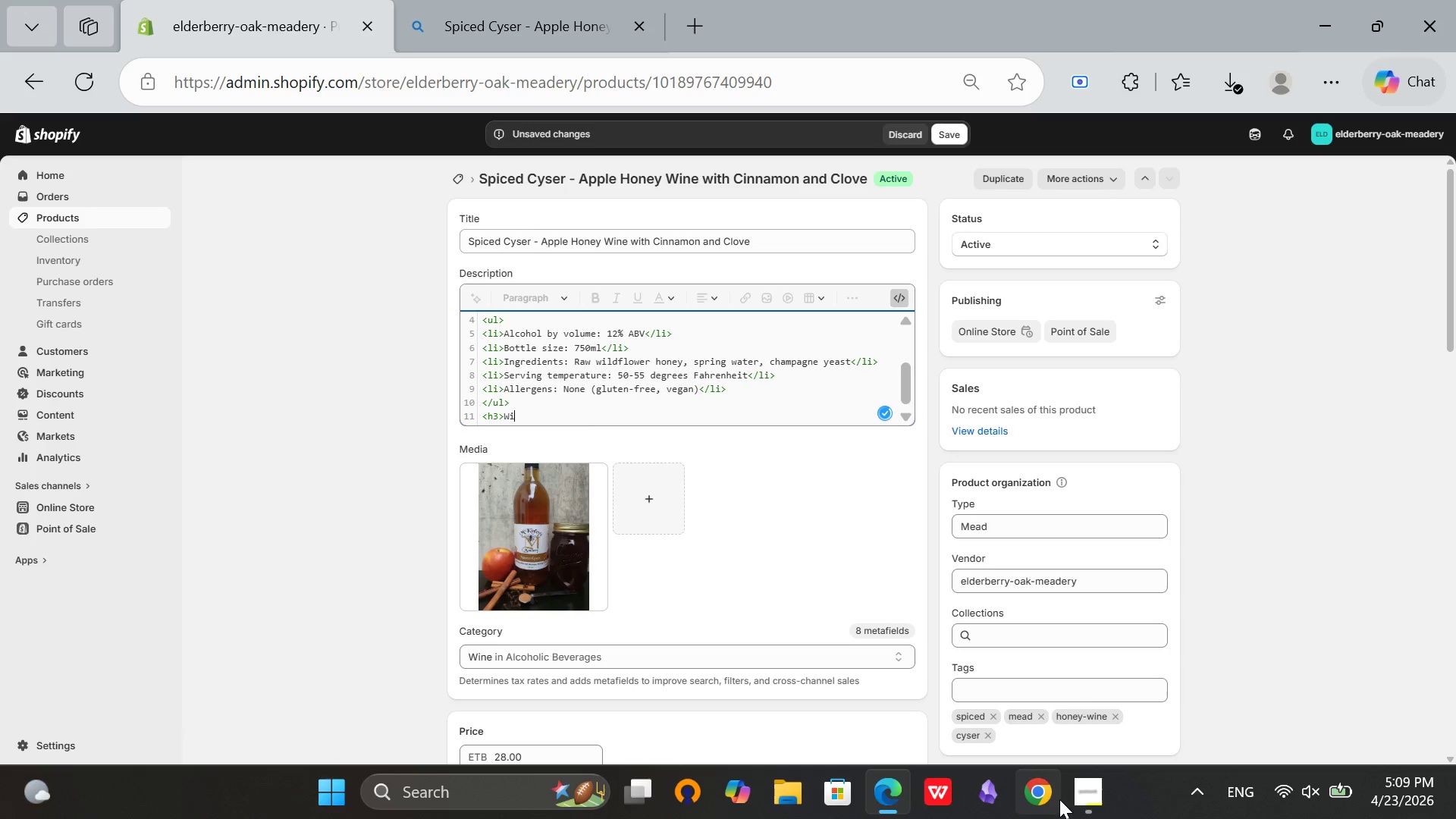 
left_click([1091, 794])